 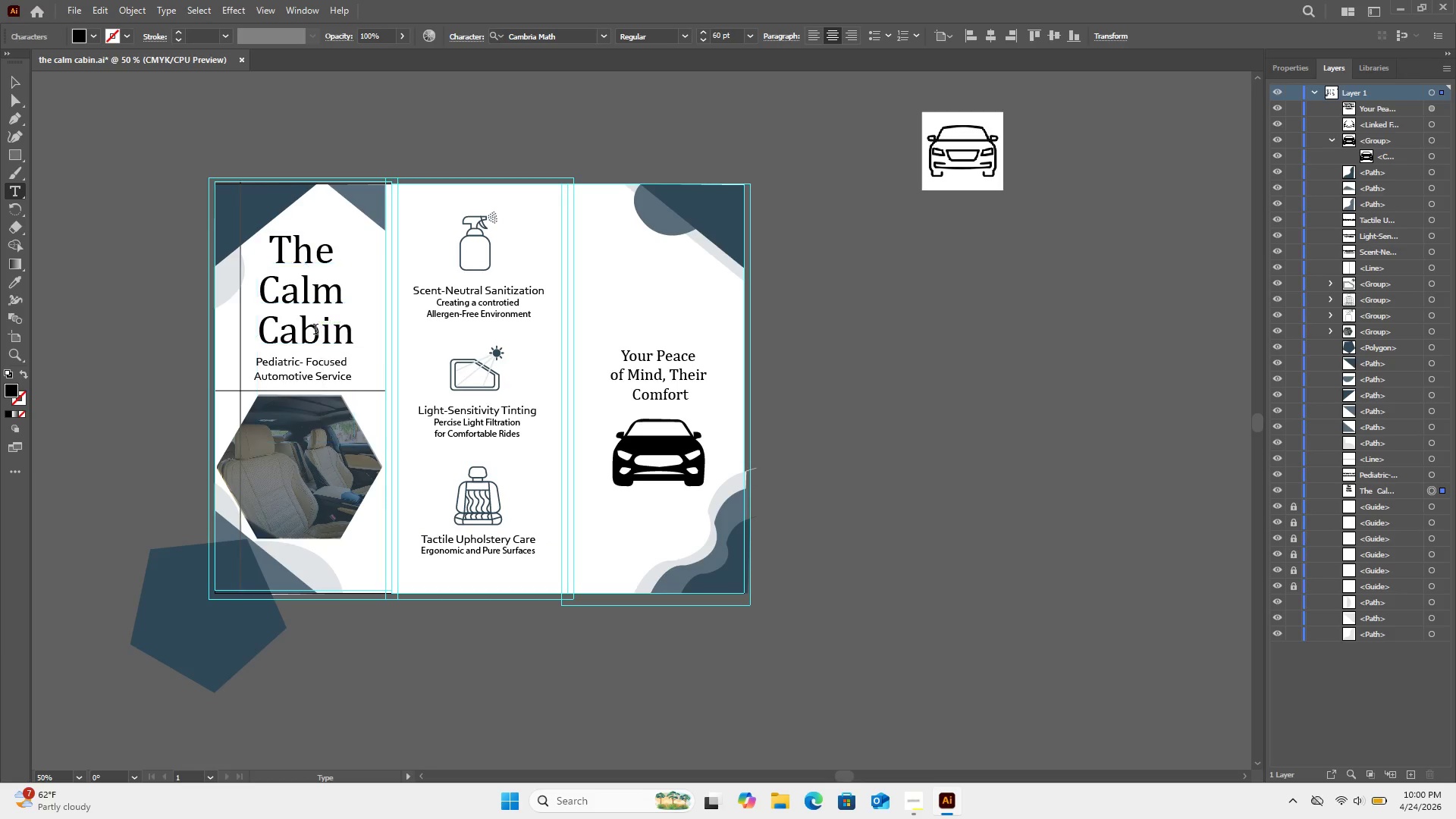 
key(Control+A)
 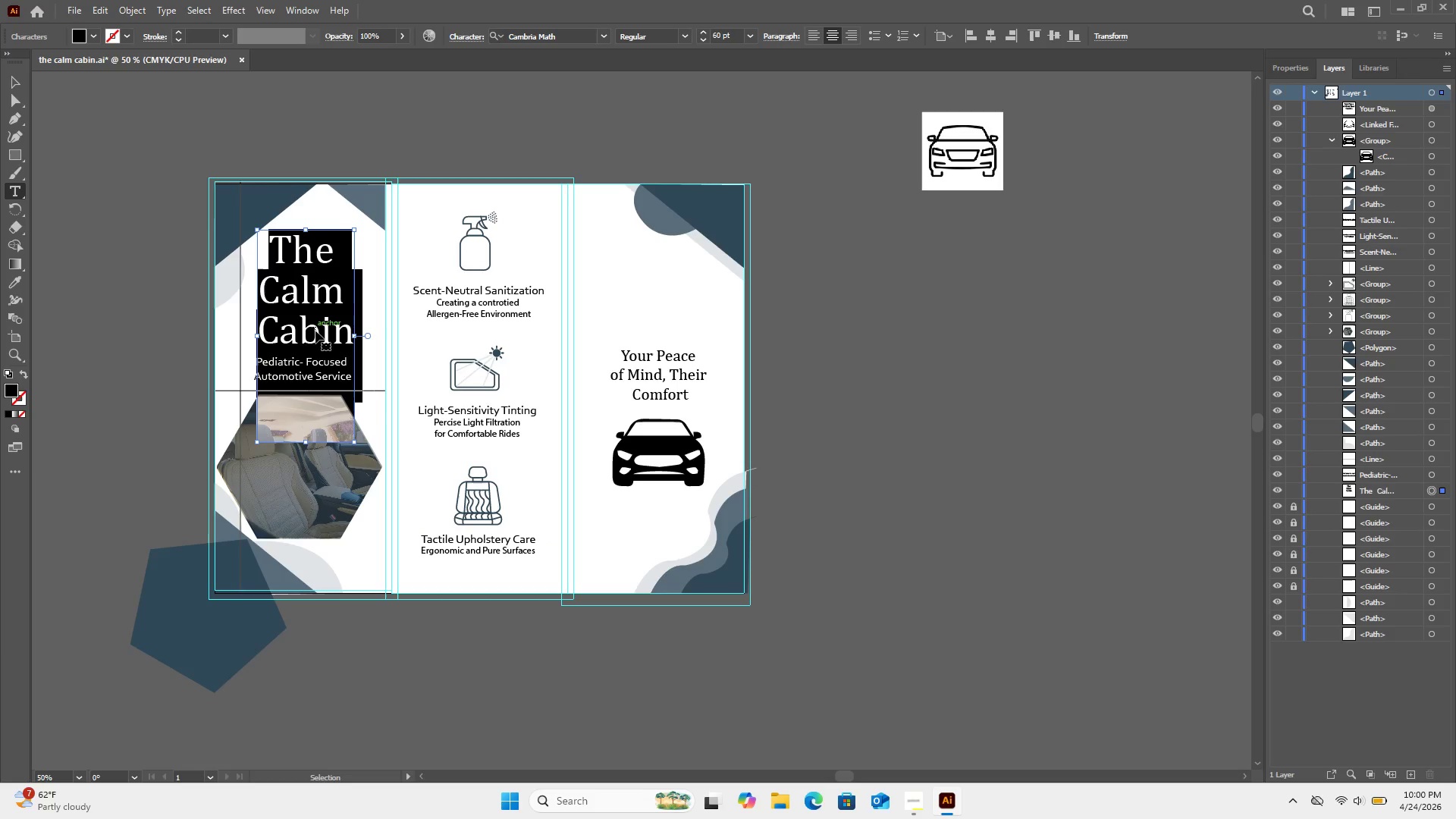 
key(Control+V)
 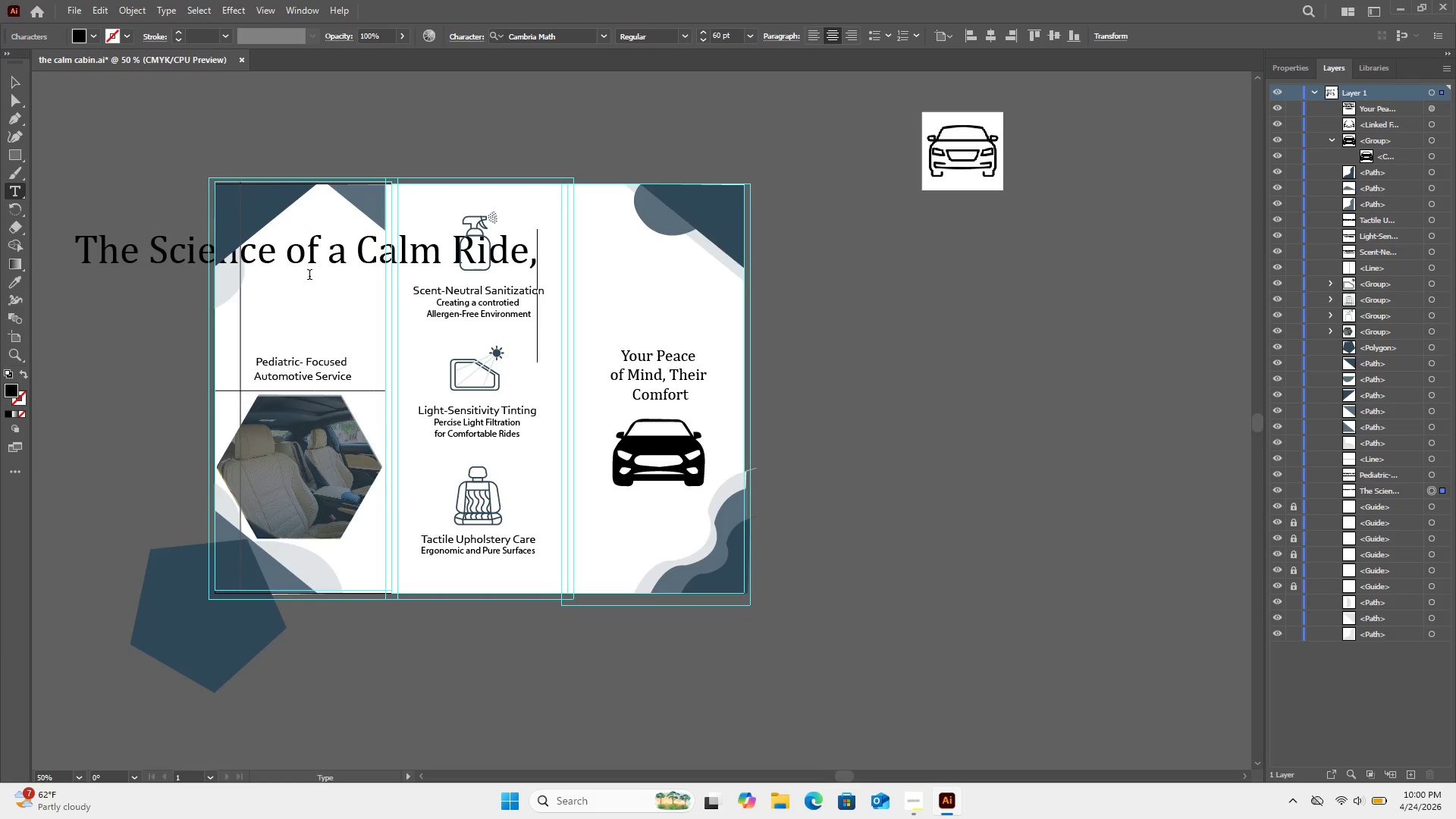 
wait(5.28)
 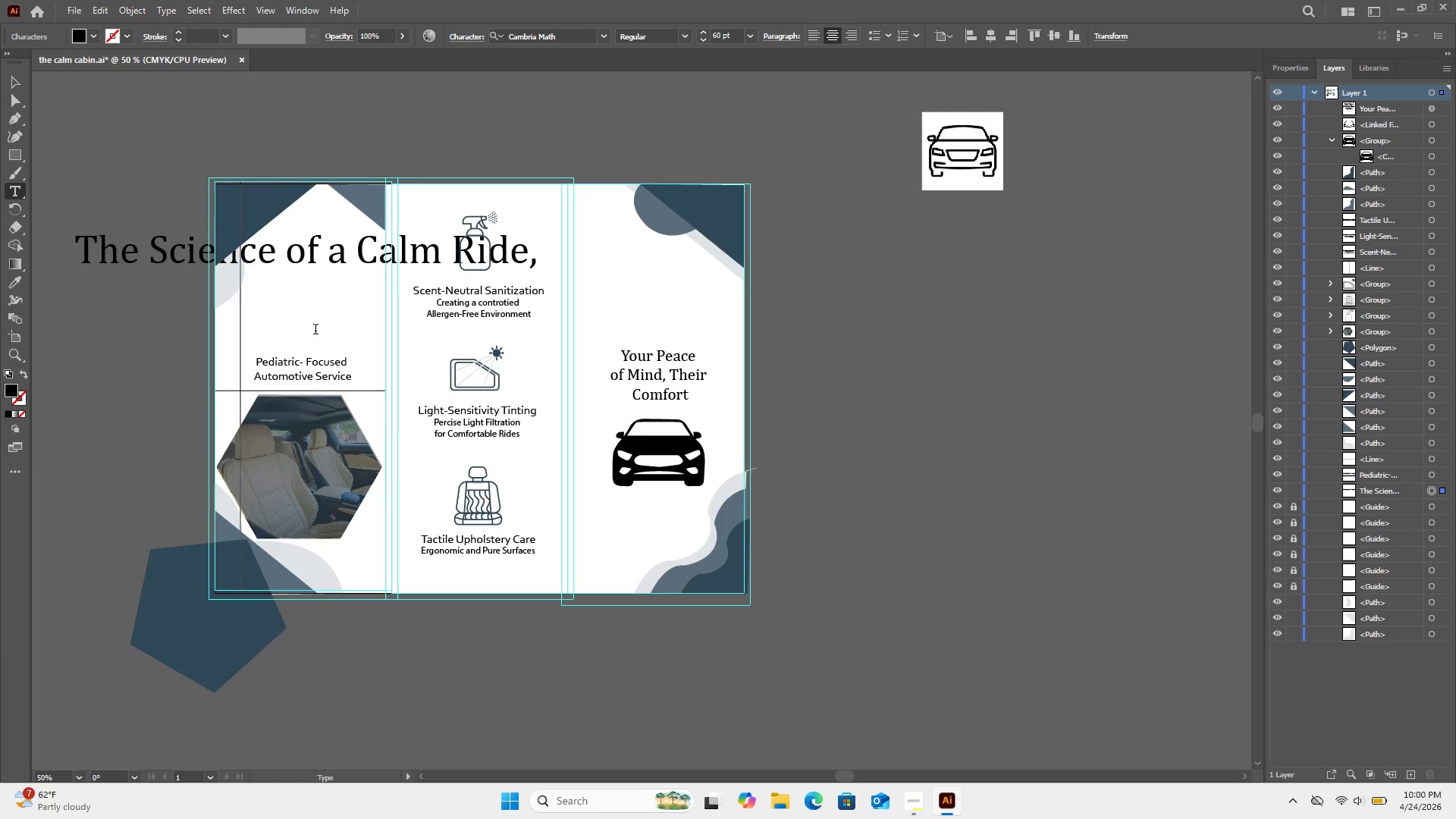 
left_click([284, 251])
 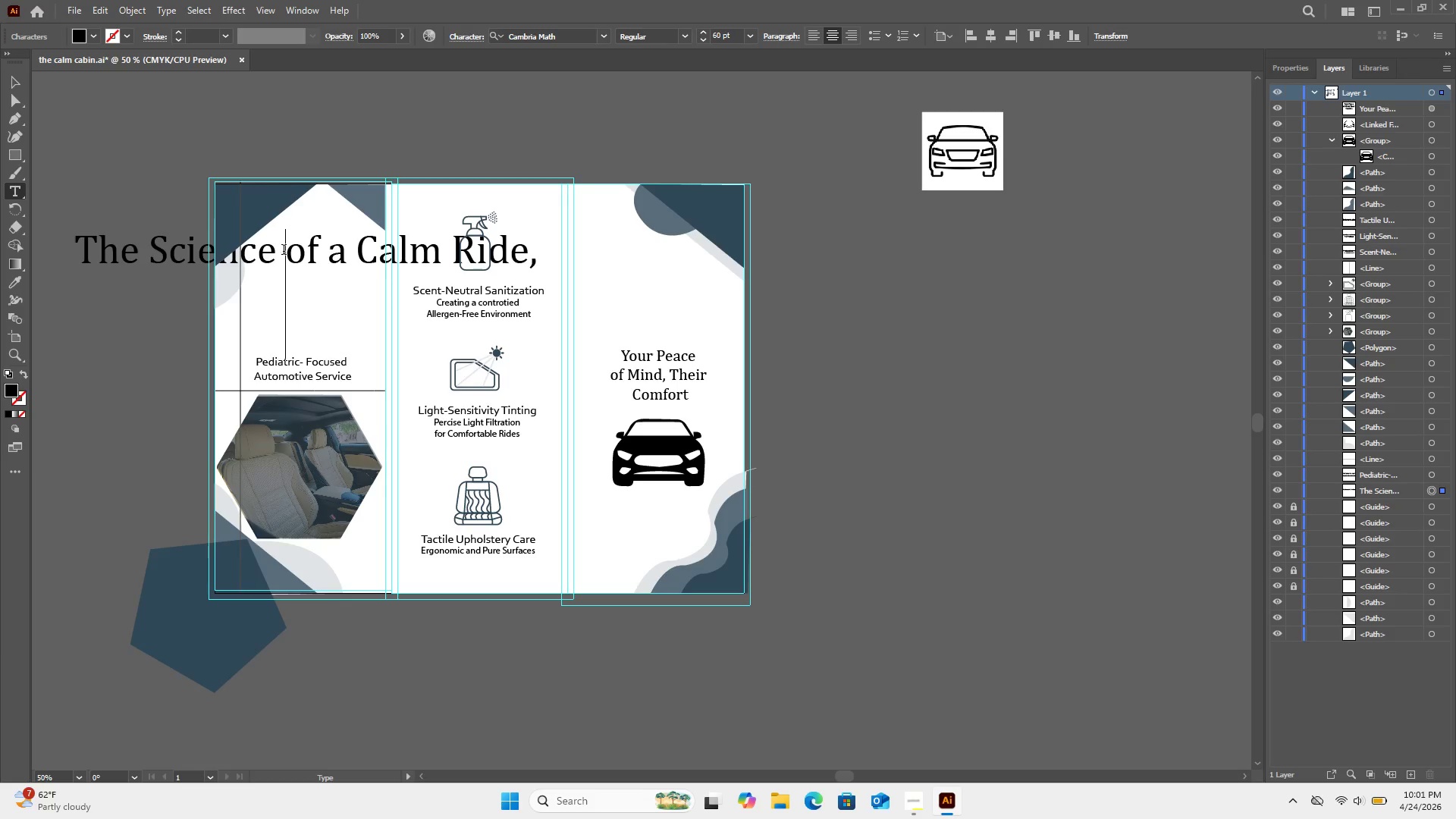 
key(Enter)
 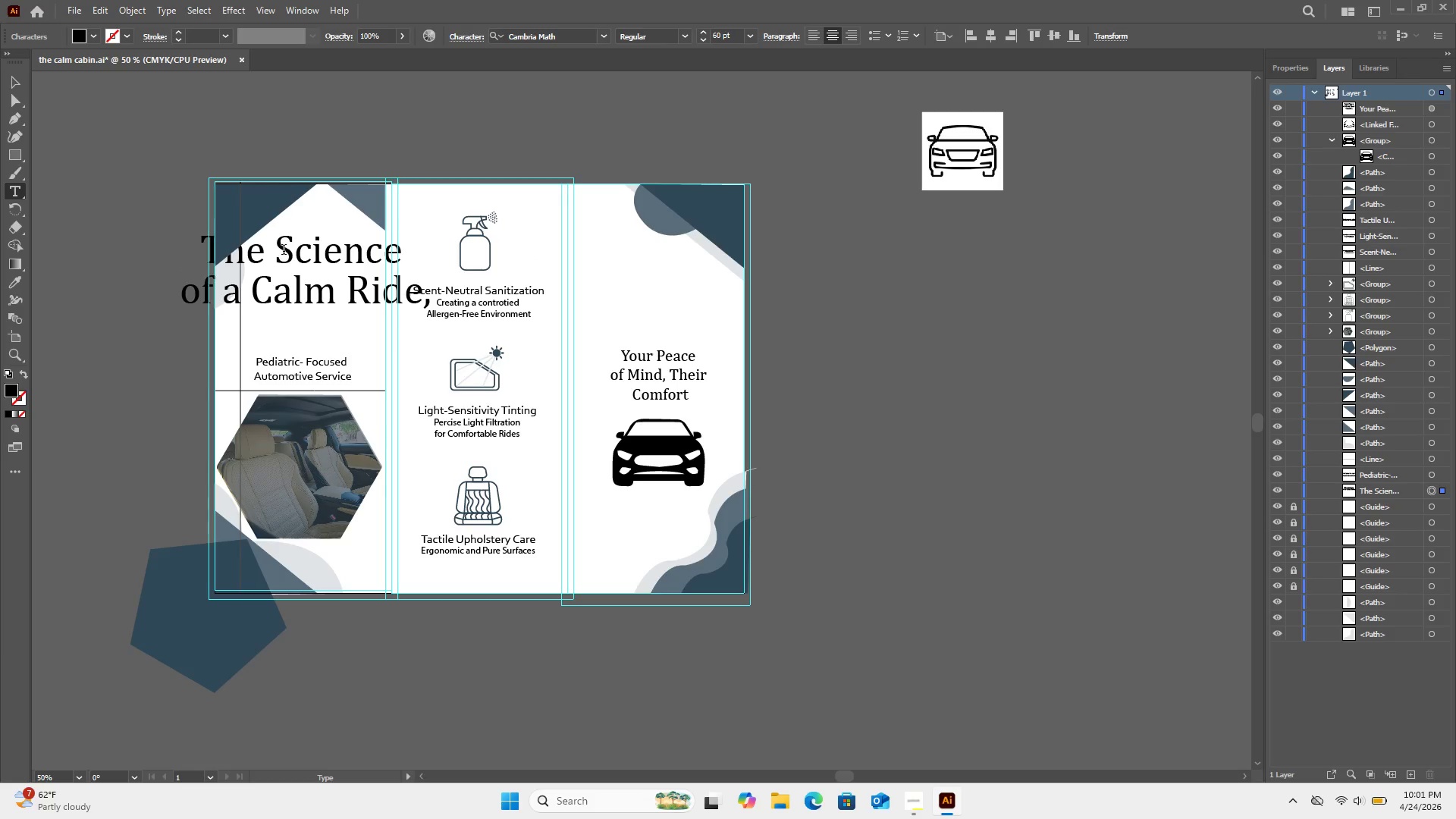 
left_click([284, 251])
 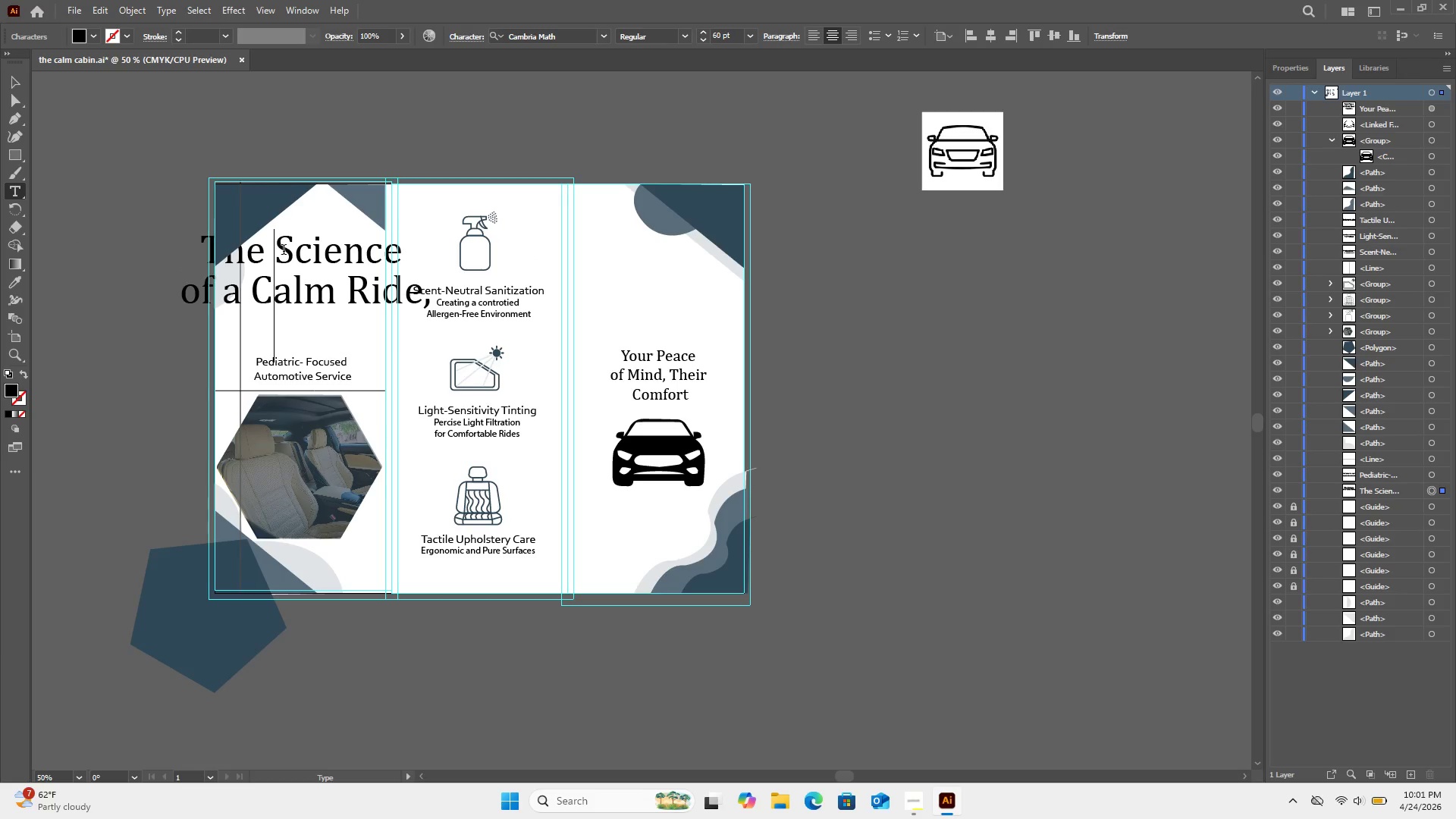 
key(Enter)
 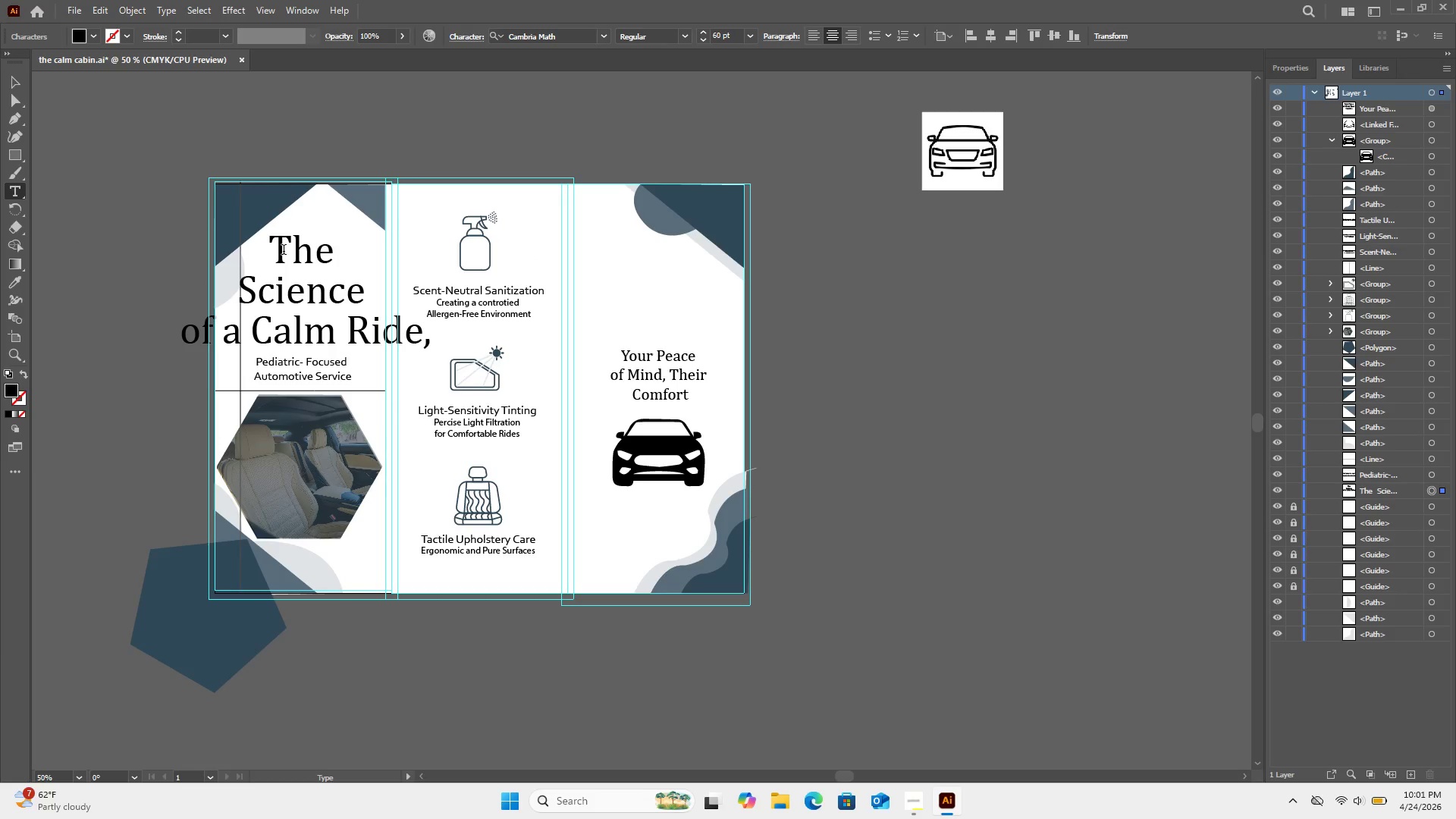 
key(ArrowDown)
 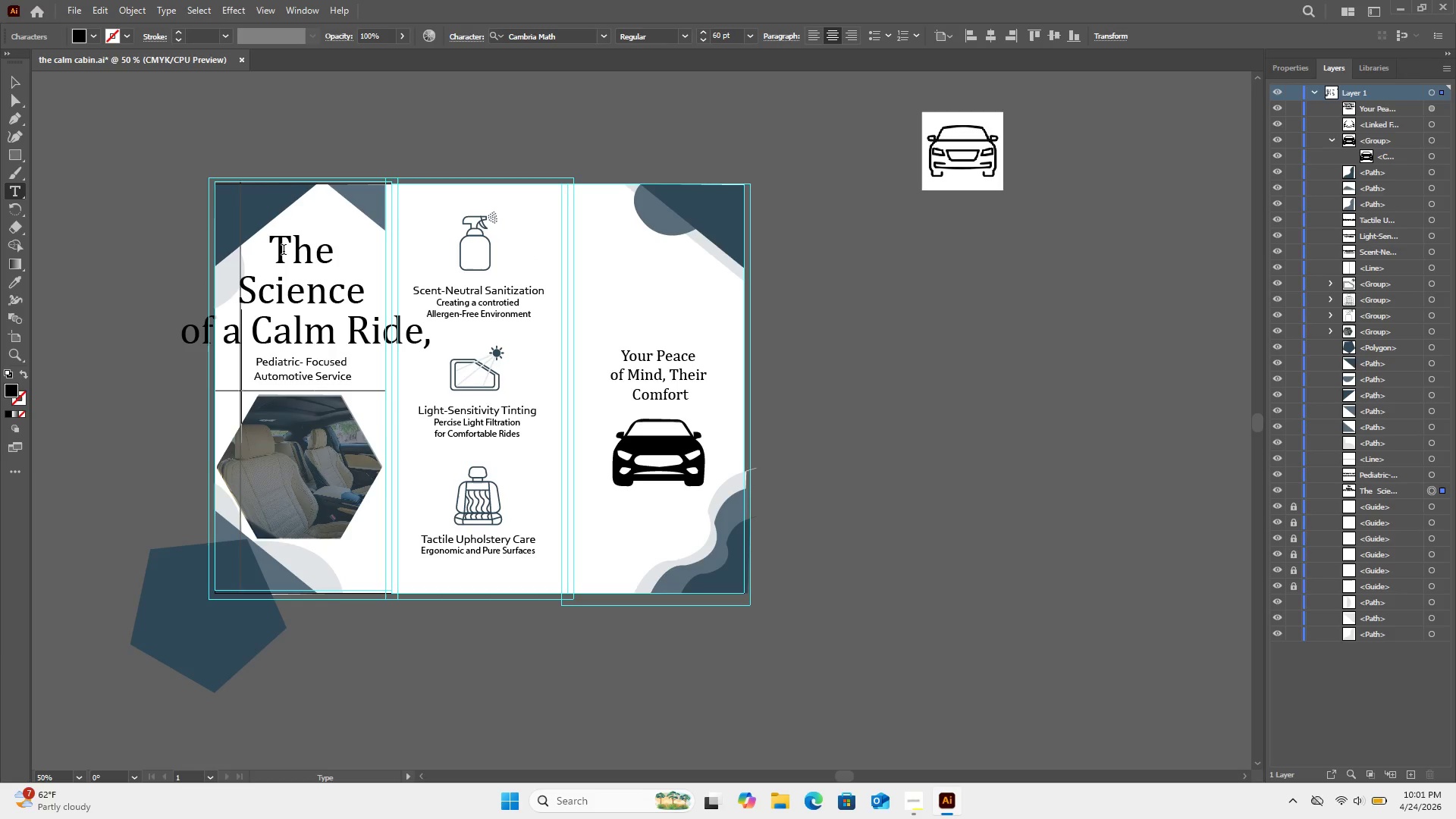 
key(ArrowRight)
 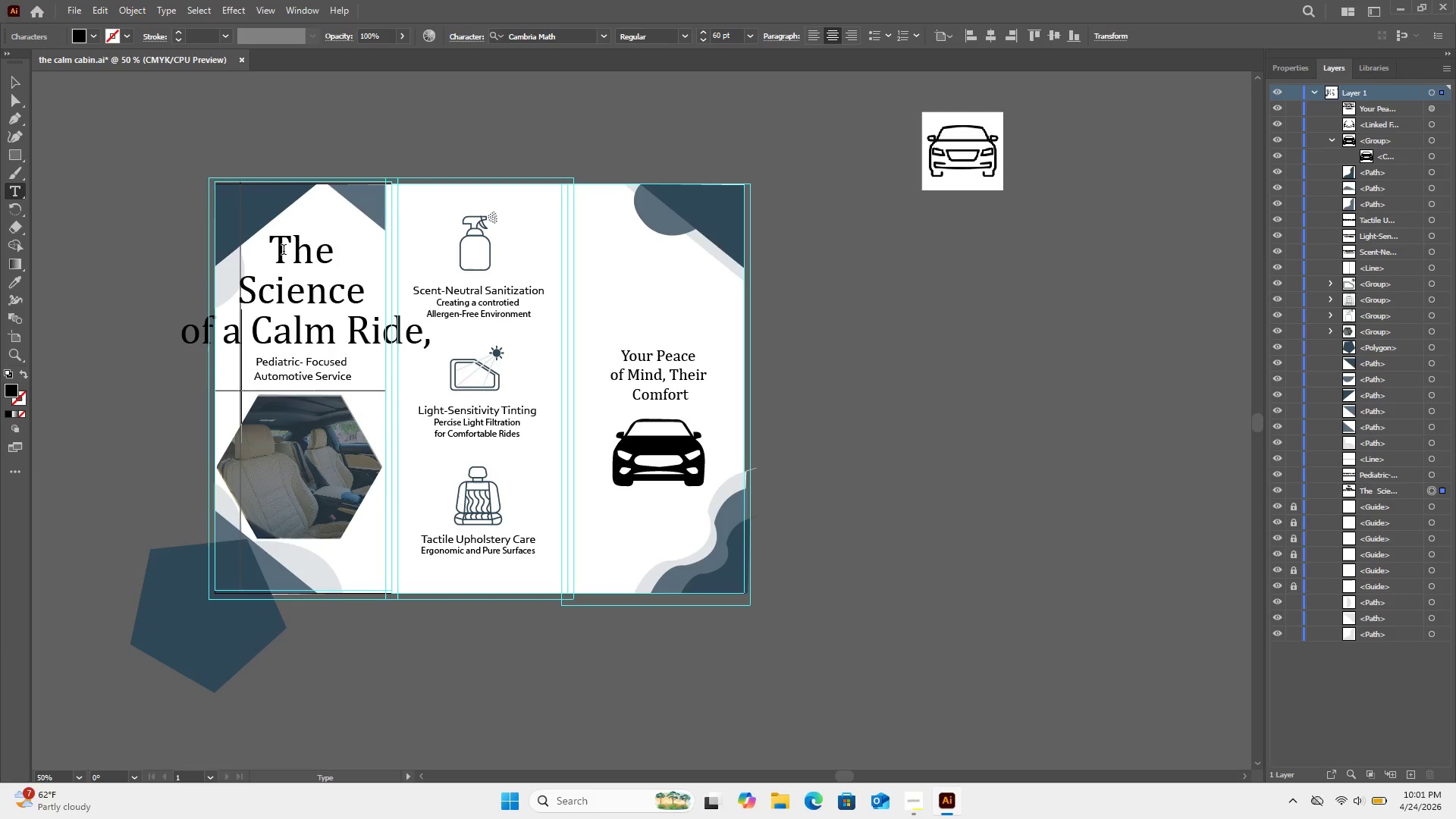 
key(ArrowRight)
 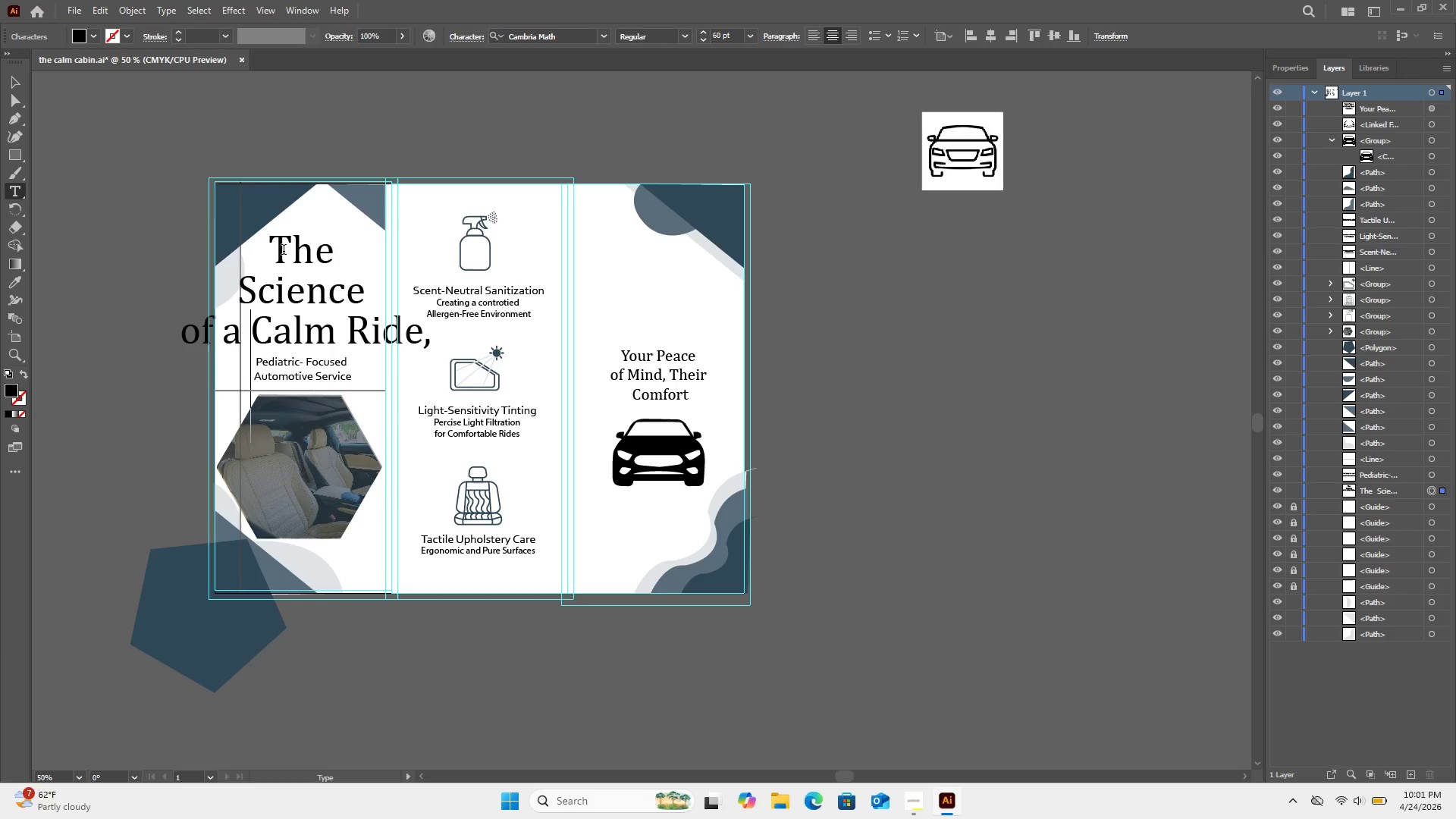 
key(ArrowRight)
 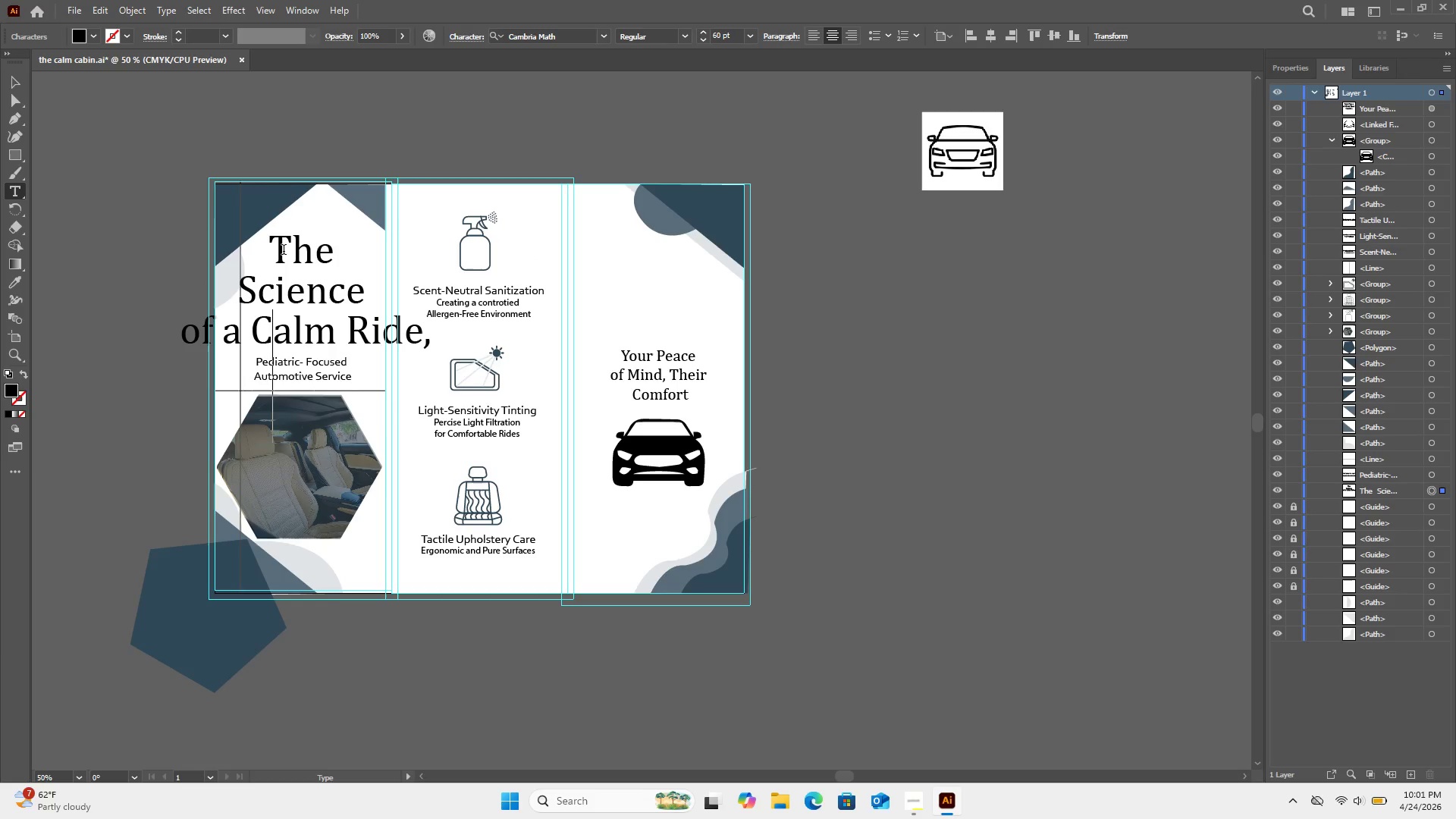 
key(ArrowRight)
 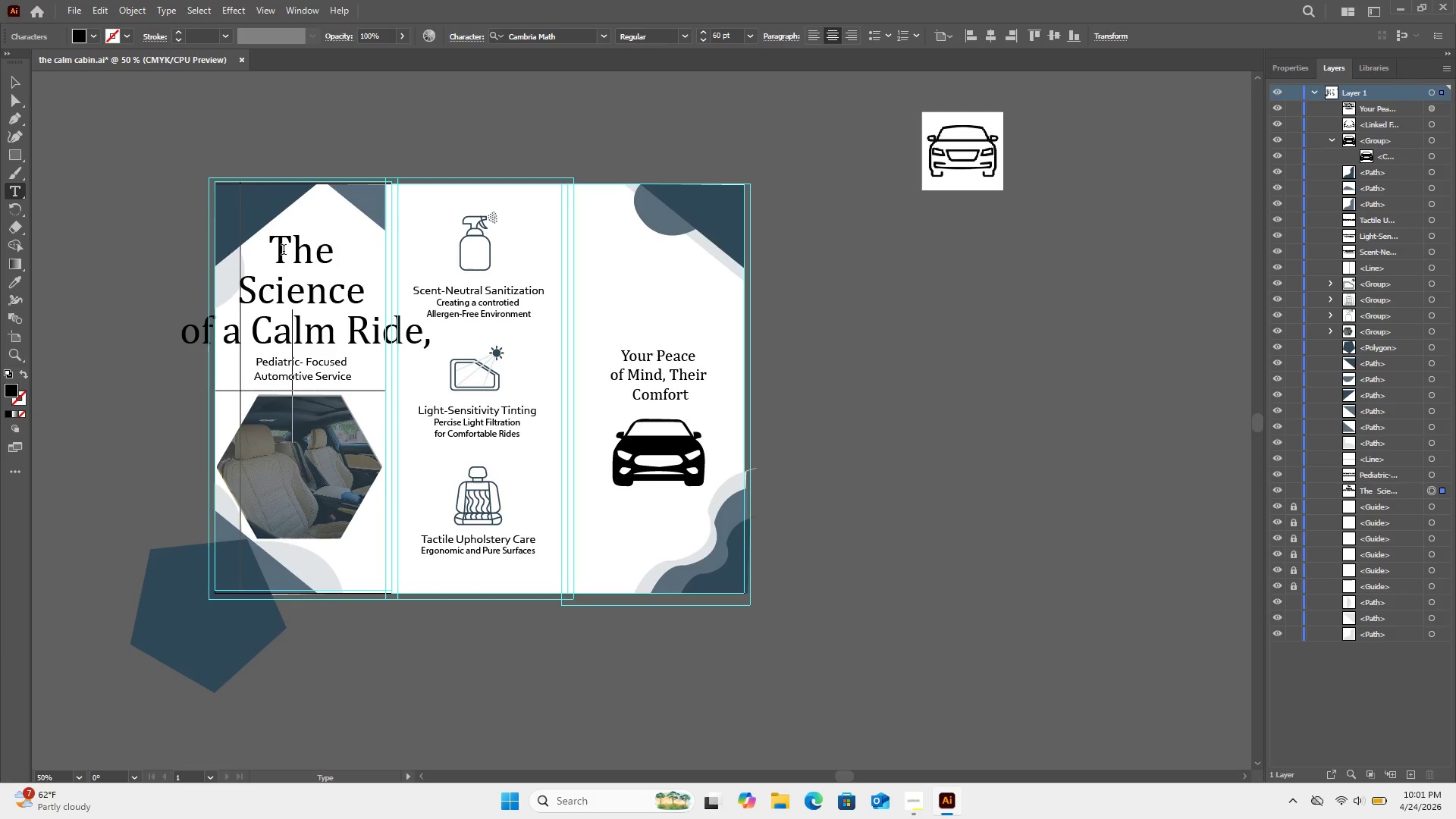 
key(ArrowRight)
 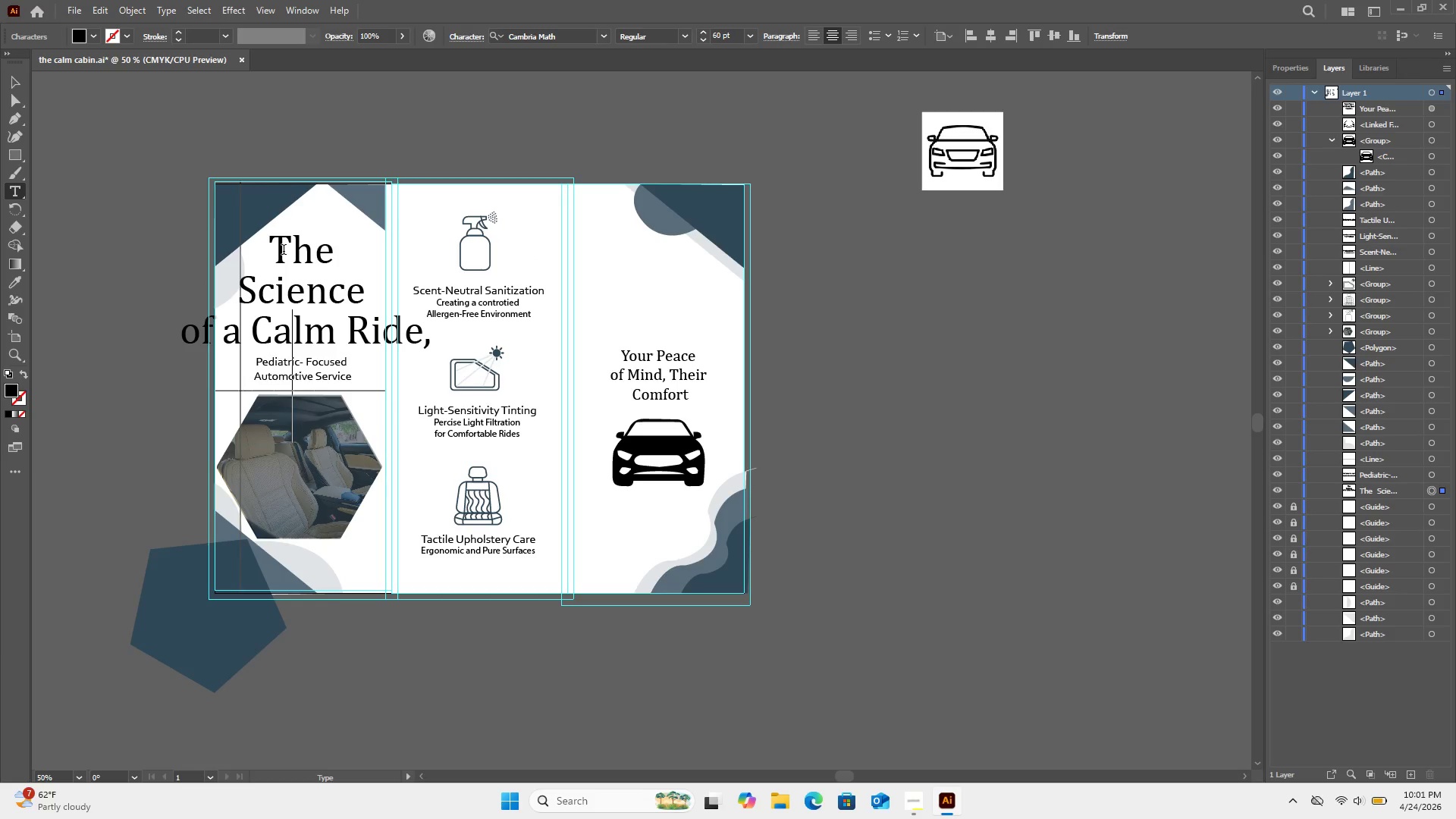 
key(ArrowRight)
 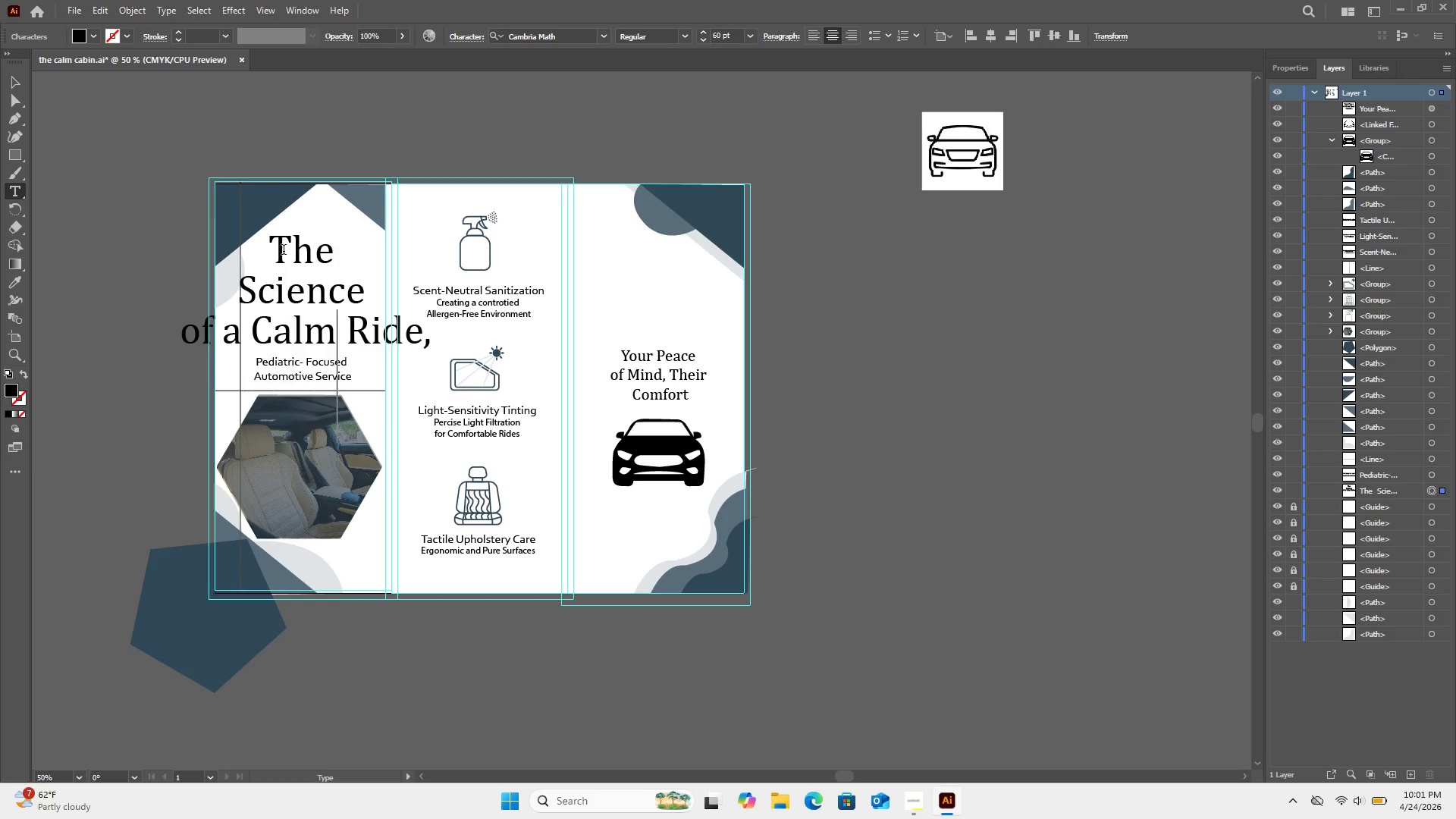 
key(ArrowRight)
 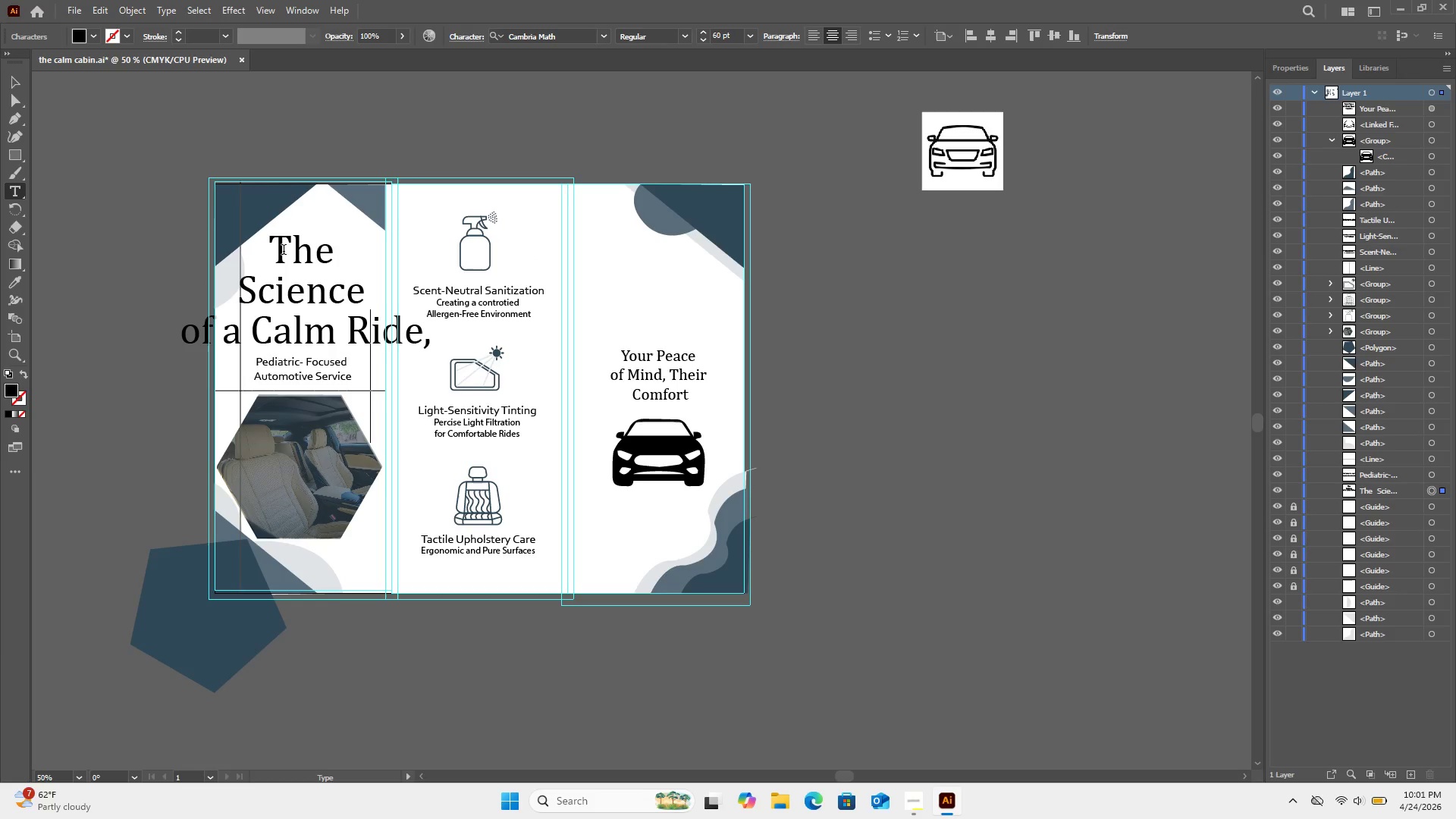 
key(Enter)
 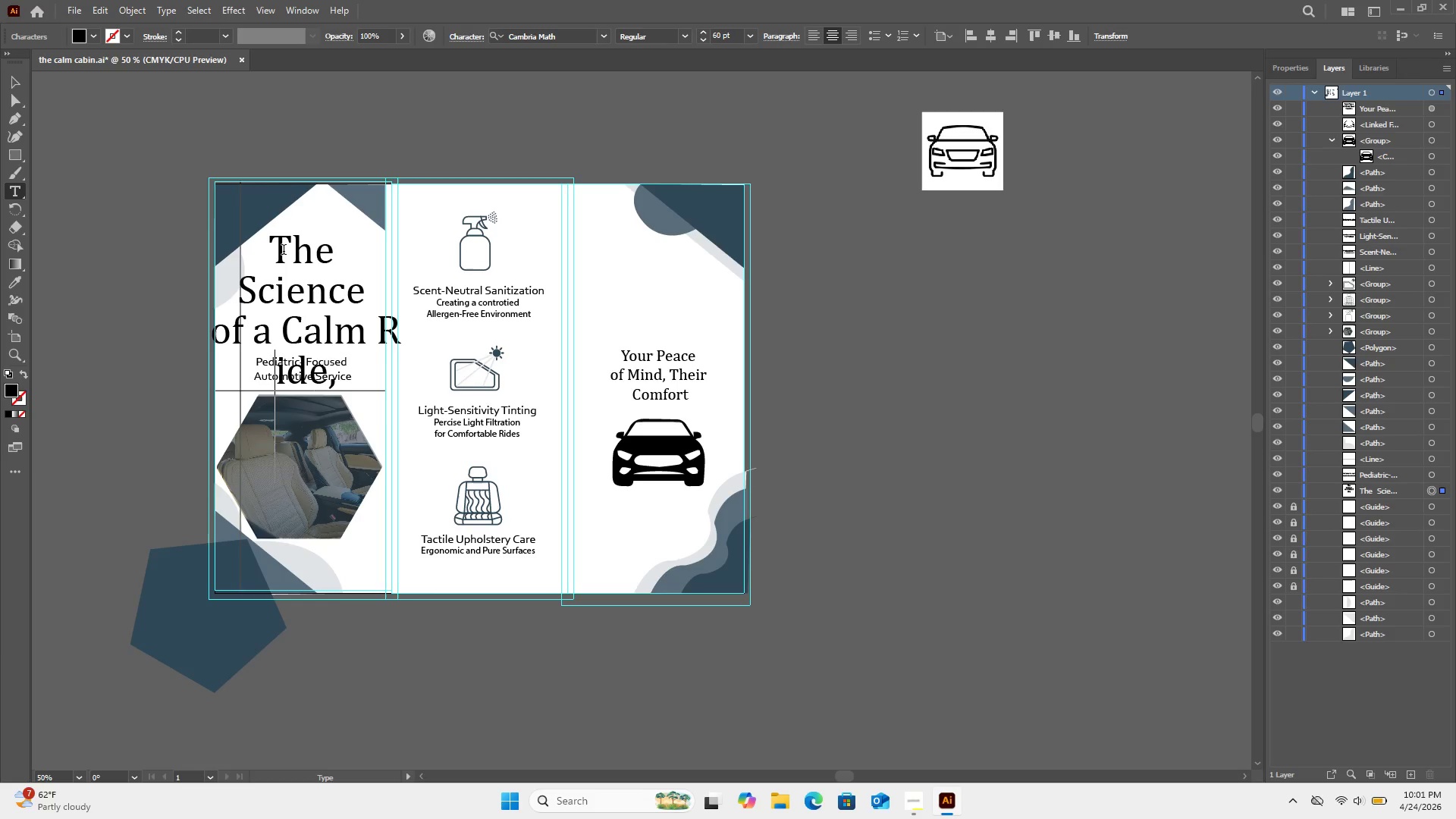 
key(Backspace)
 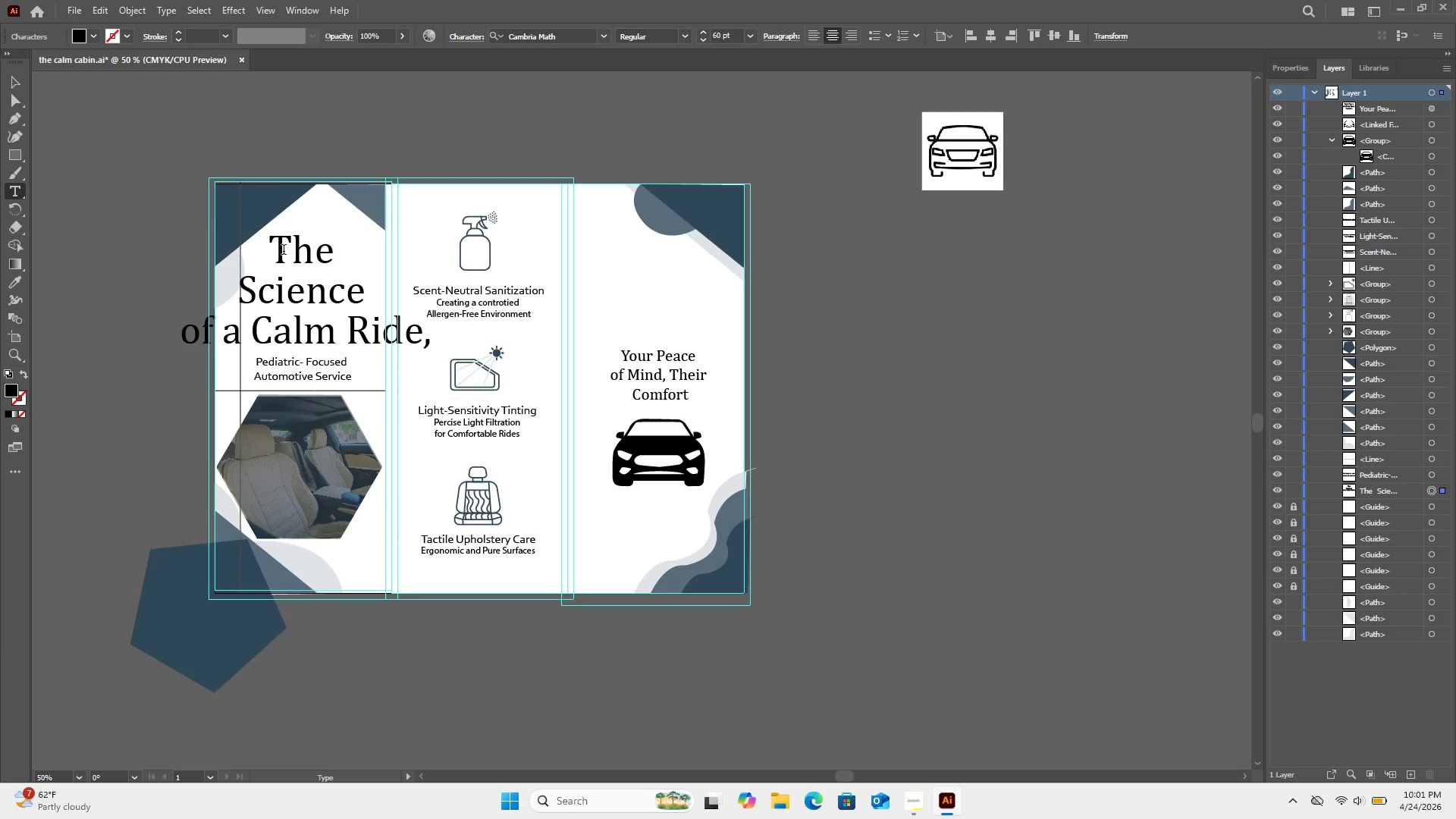 
key(ArrowLeft)
 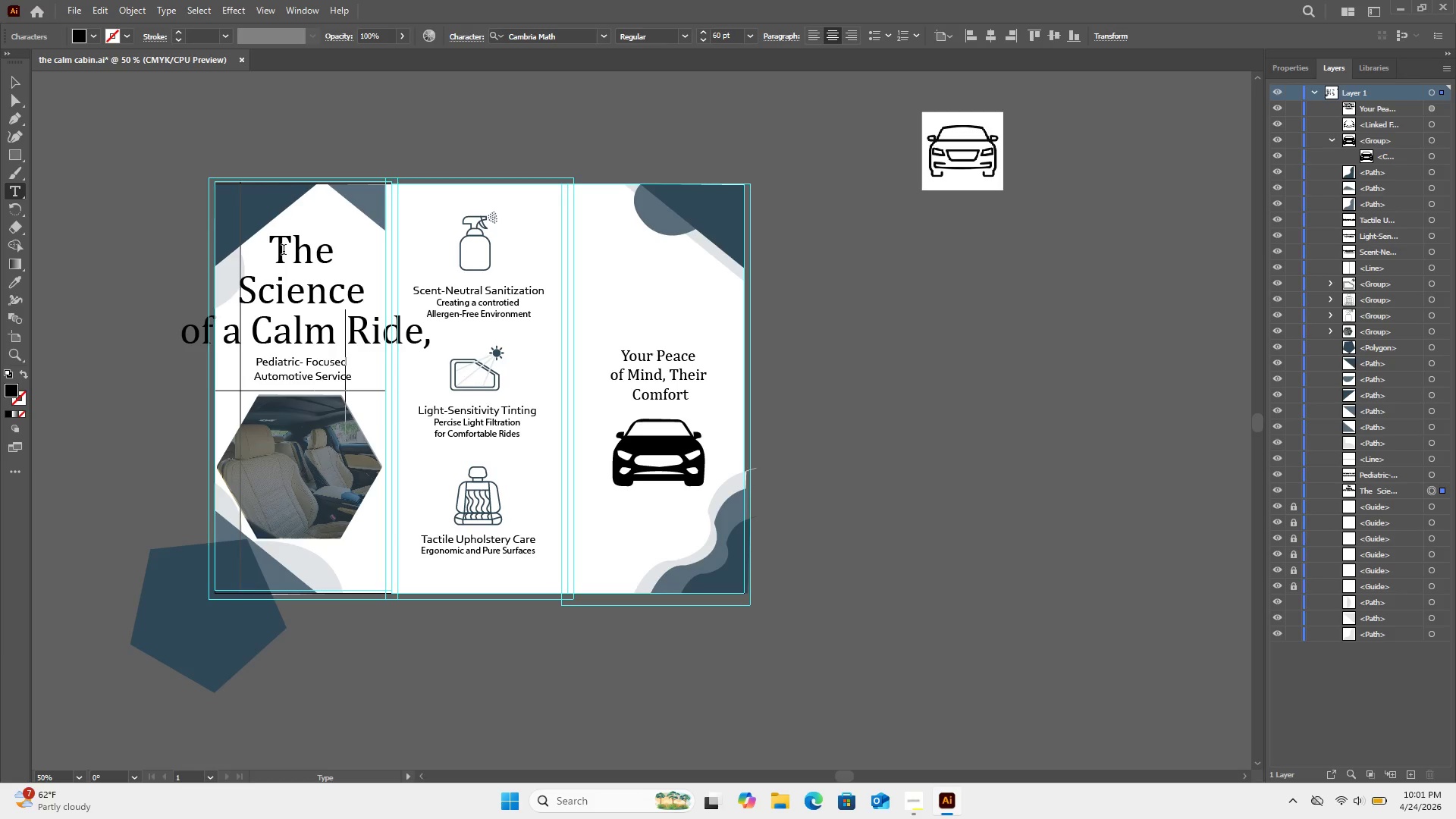 
key(Enter)
 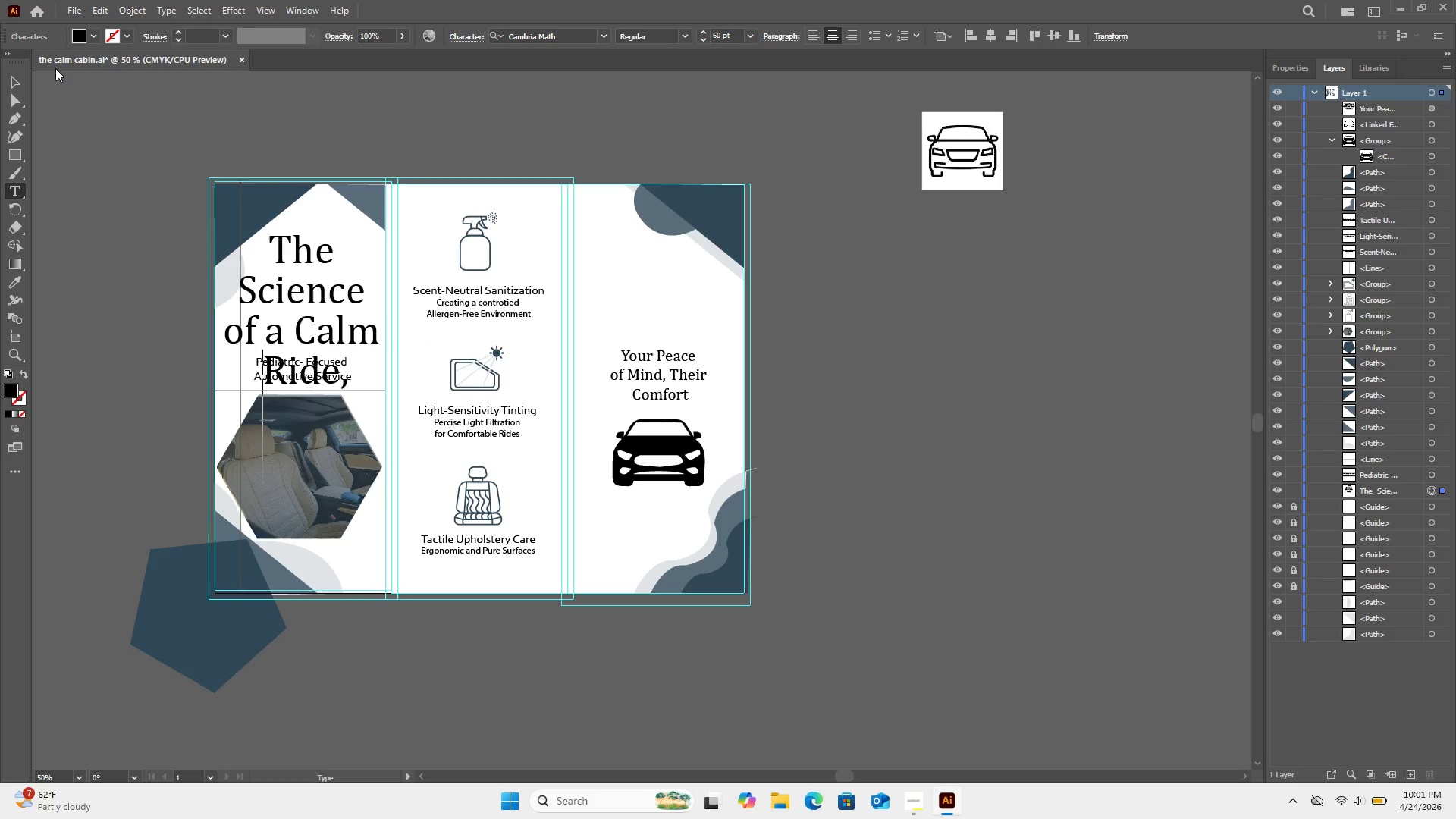 
left_click([5, 79])
 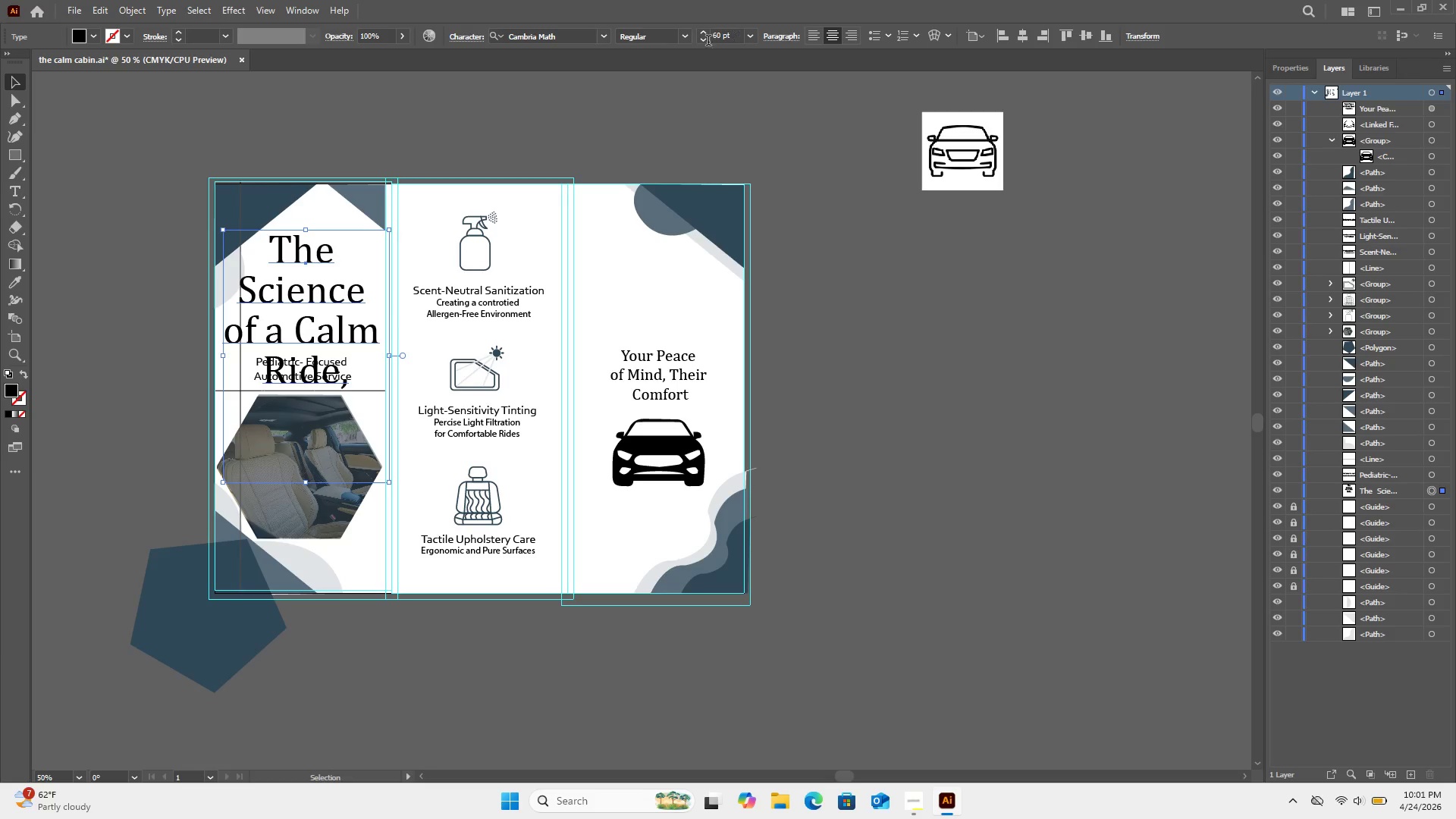 
double_click([725, 33])
 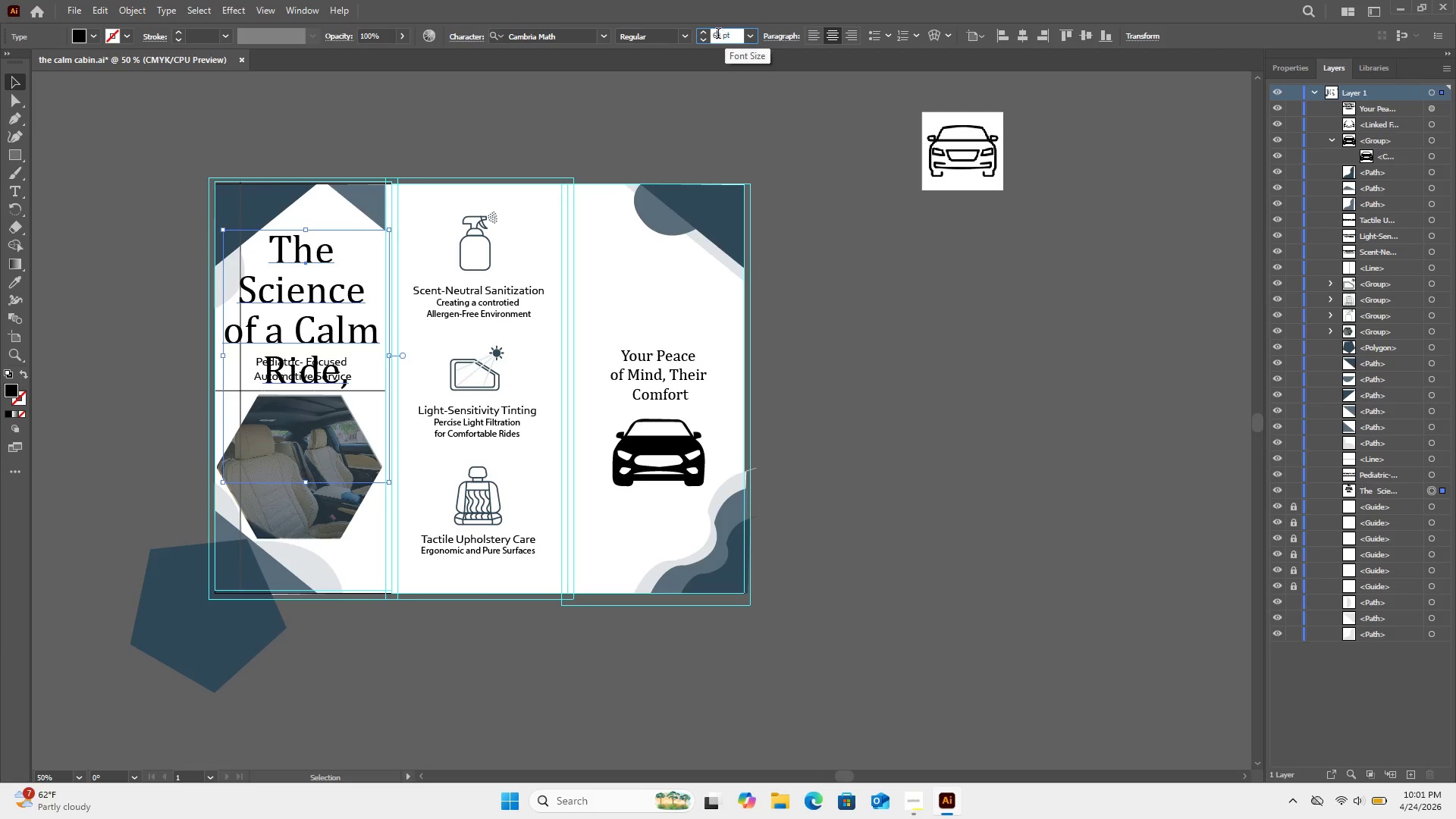 
double_click([718, 35])
 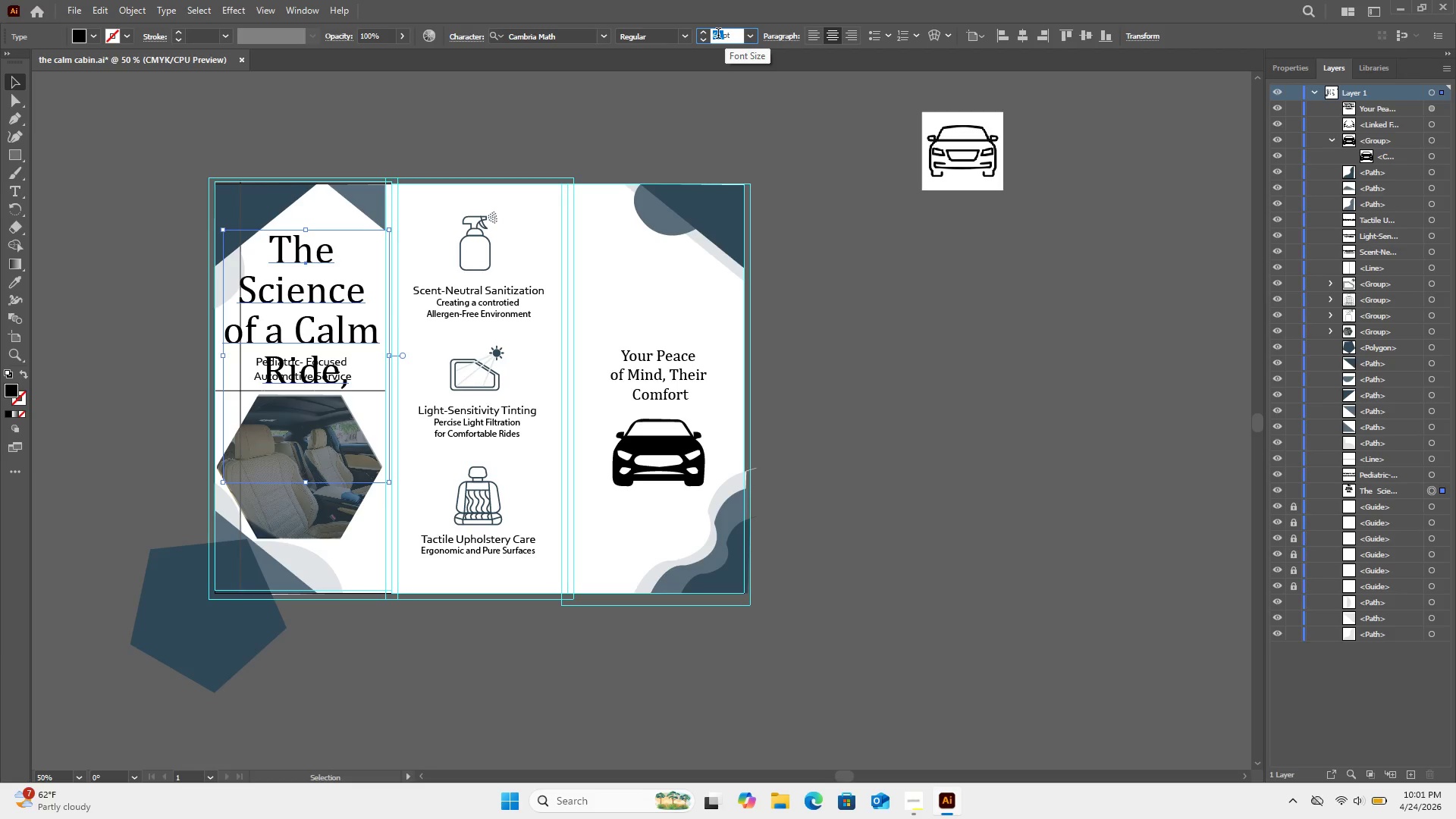 
key(Numpad5)
 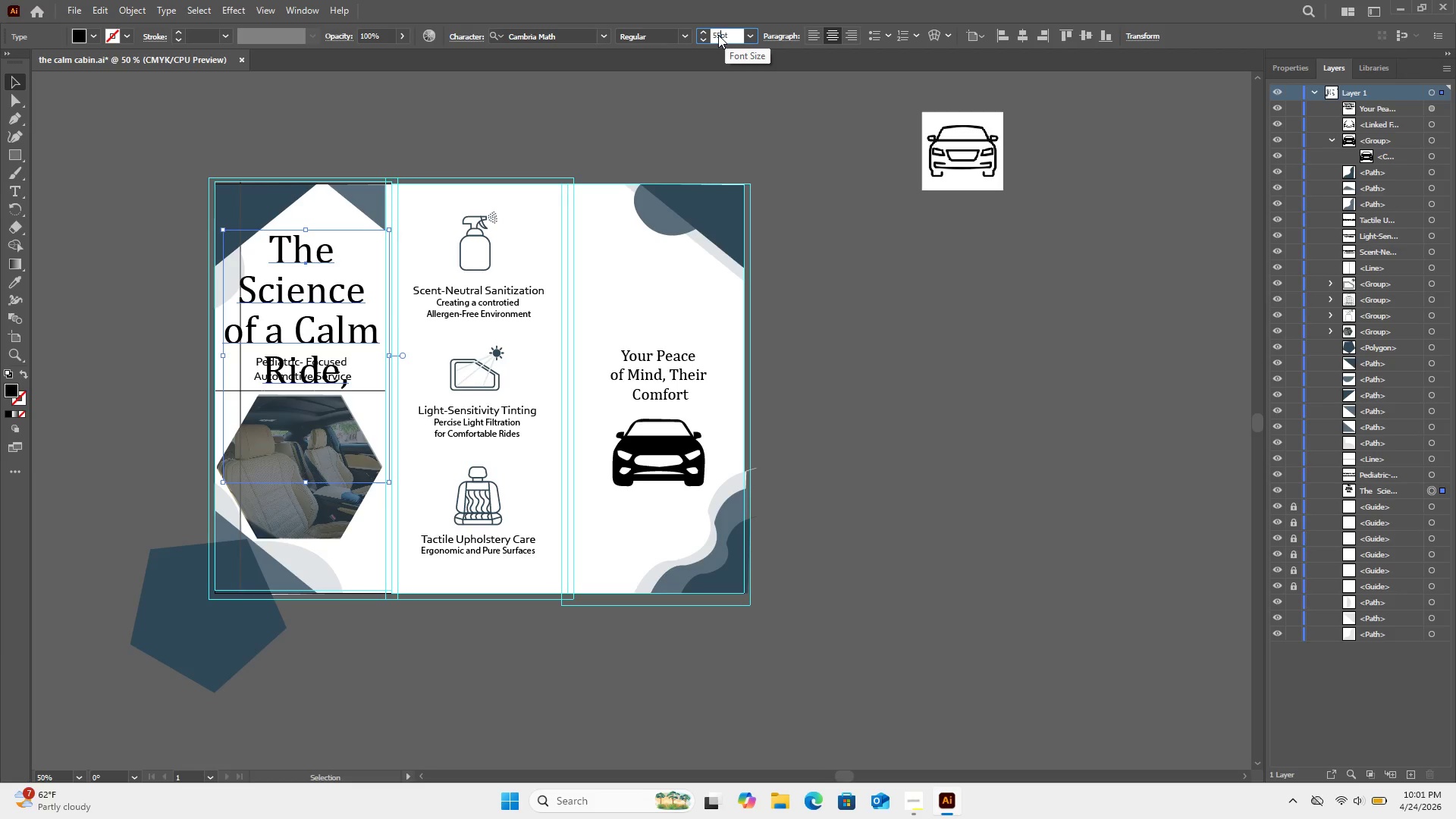 
key(Numpad5)
 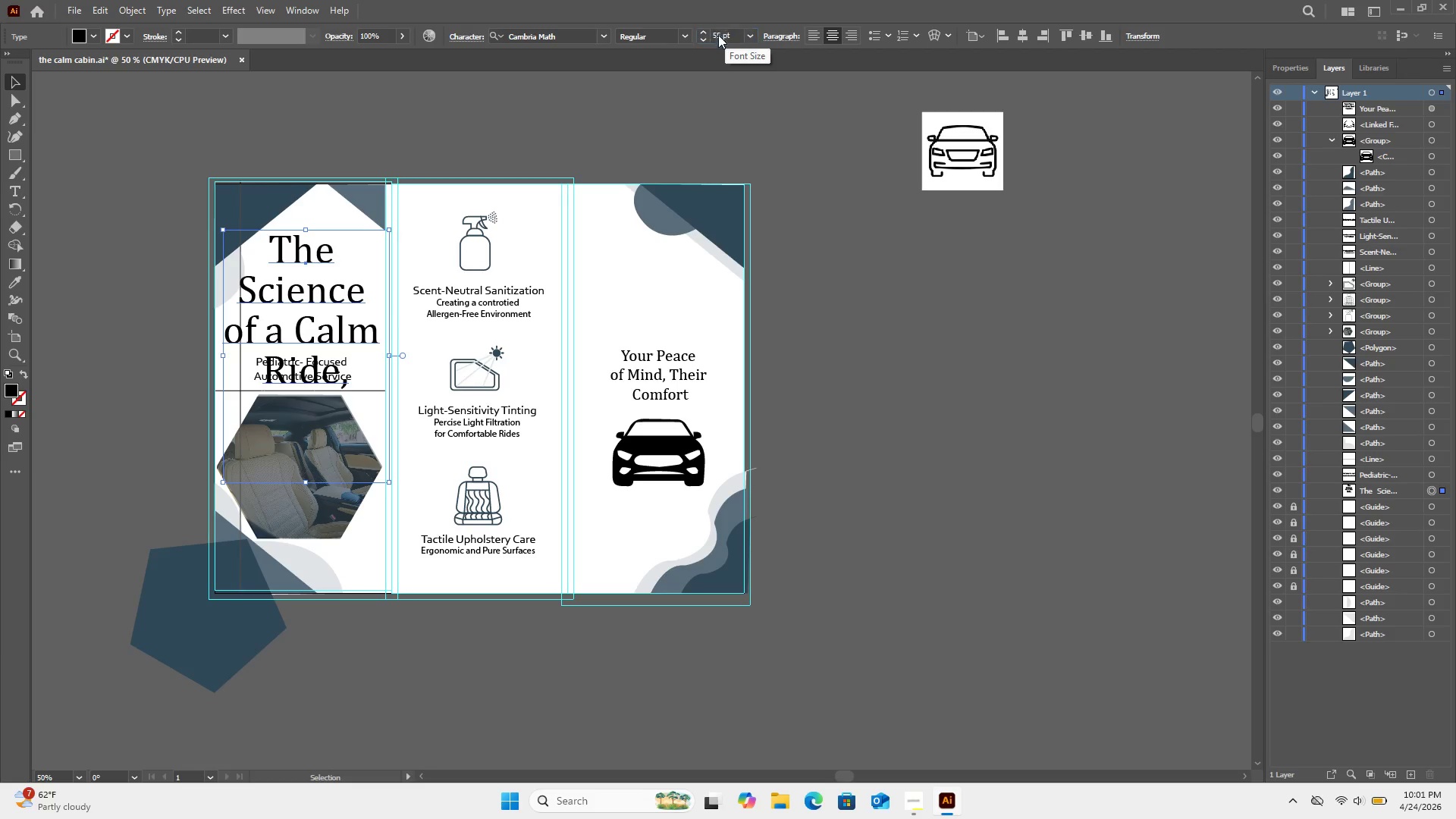 
key(Enter)
 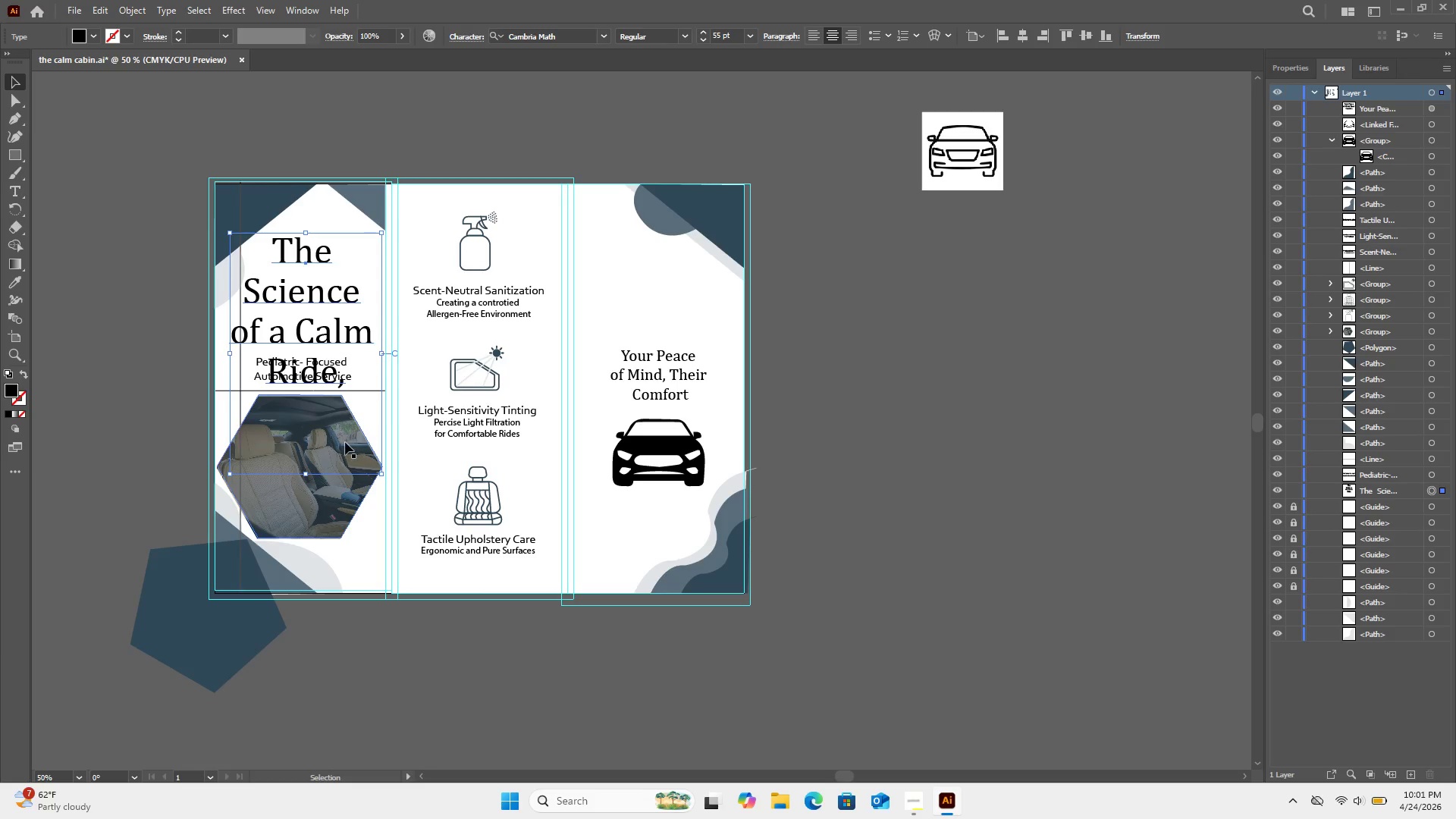 
left_click([345, 442])
 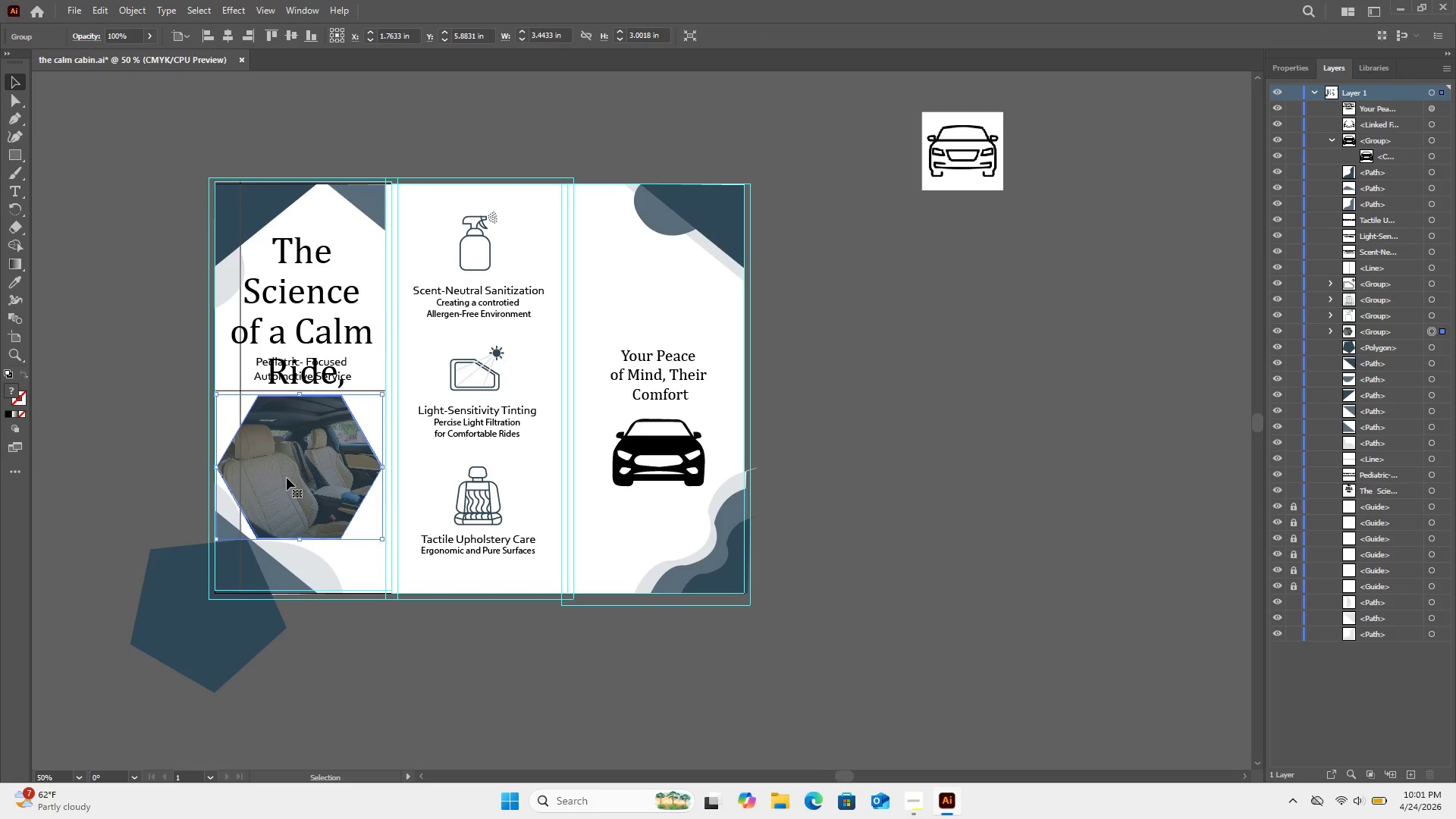 
hold_key(key=ArrowDown, duration=1.5)
 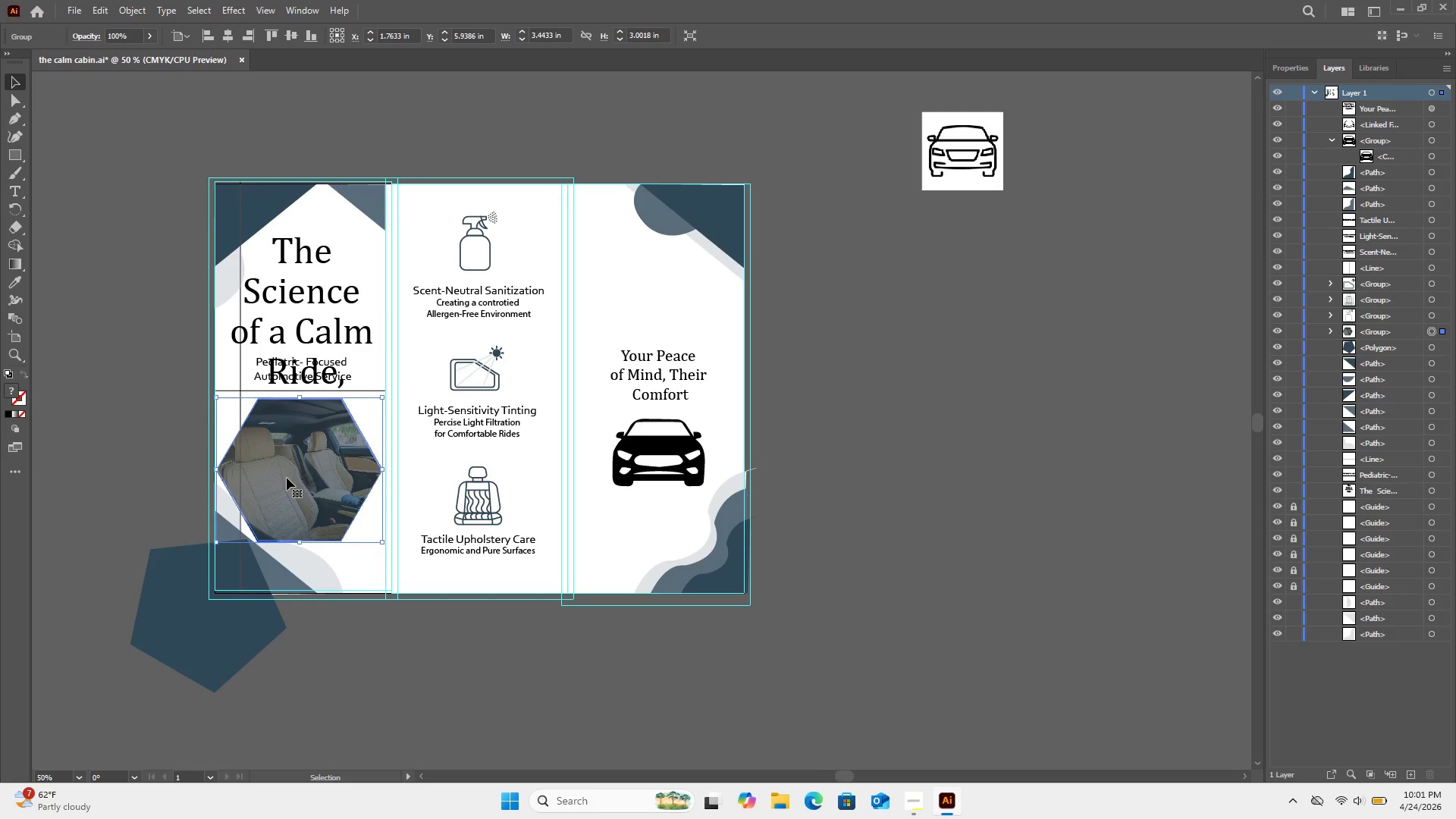 
hold_key(key=ArrowDown, duration=0.7)
 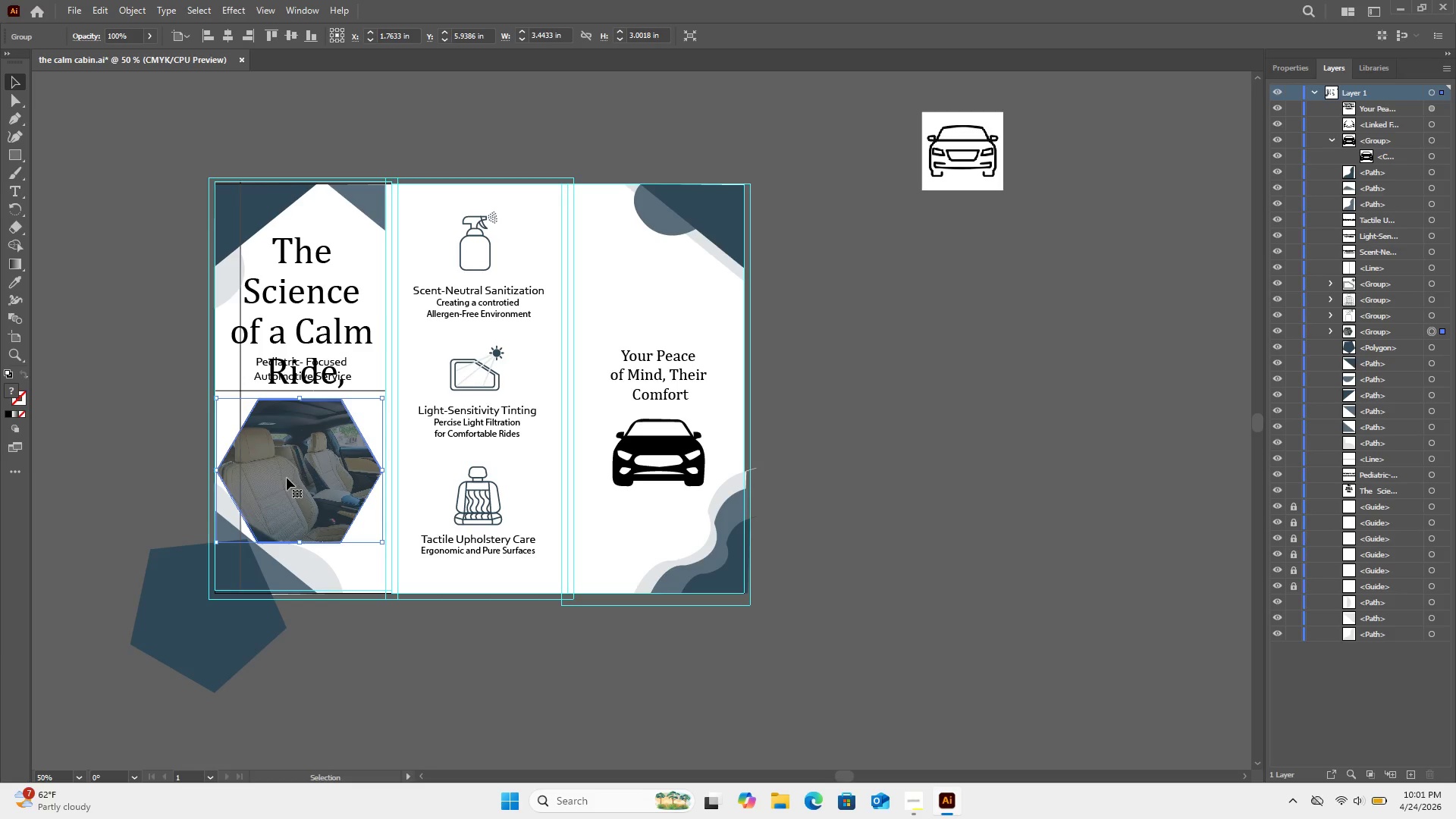 
key(ArrowDown)
 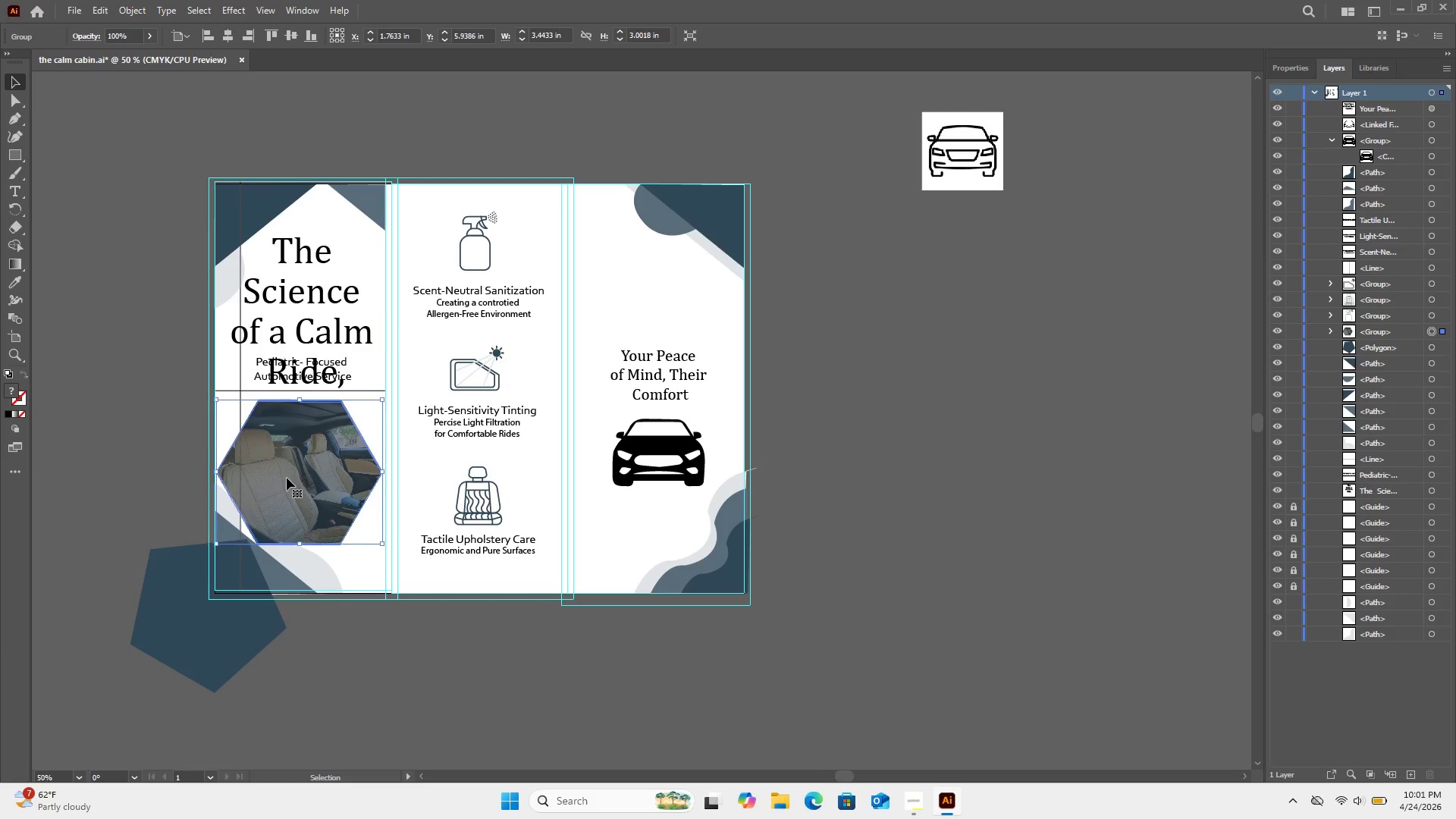 
key(ArrowDown)
 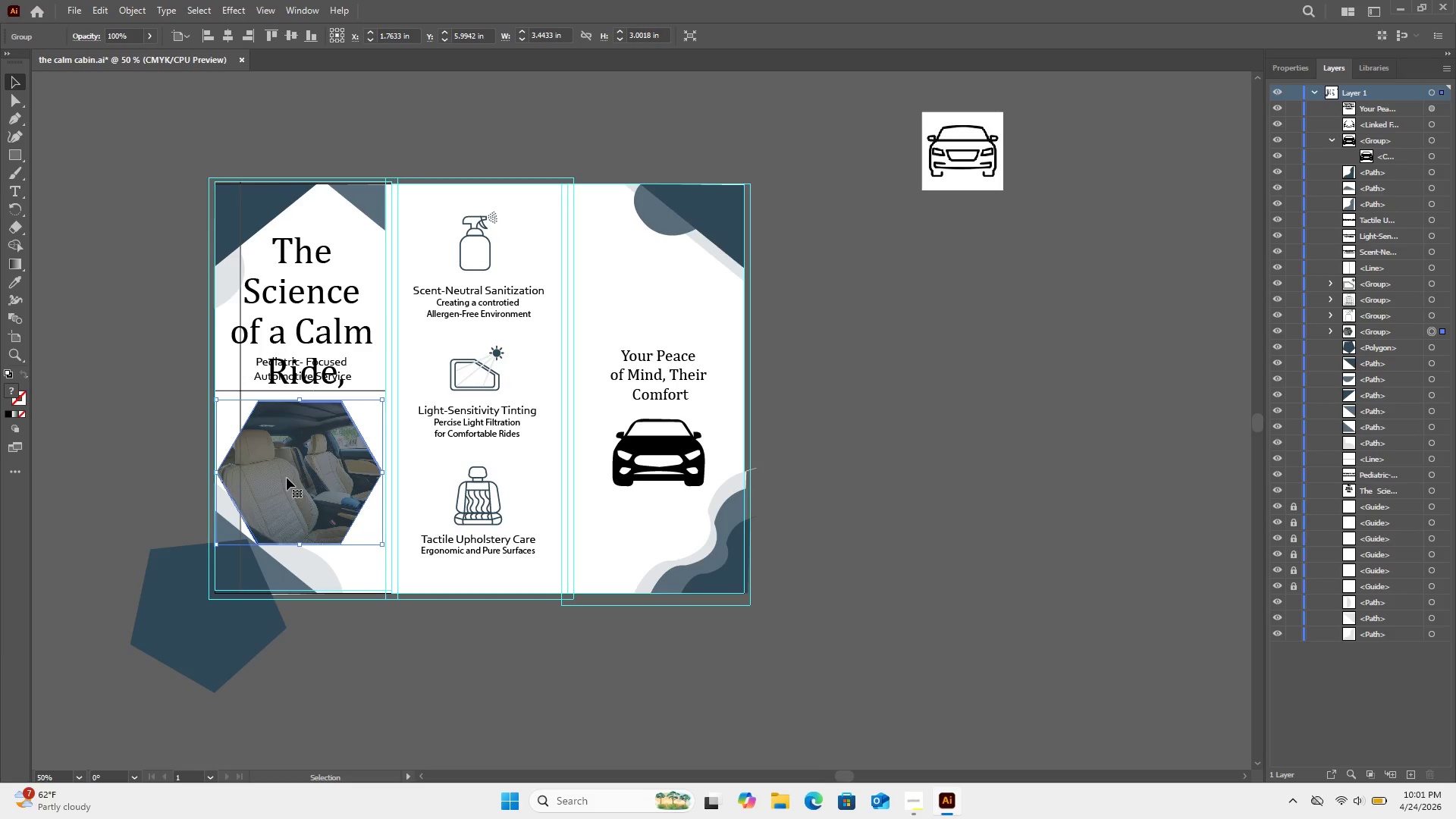 
hold_key(key=ArrowDown, duration=0.64)
 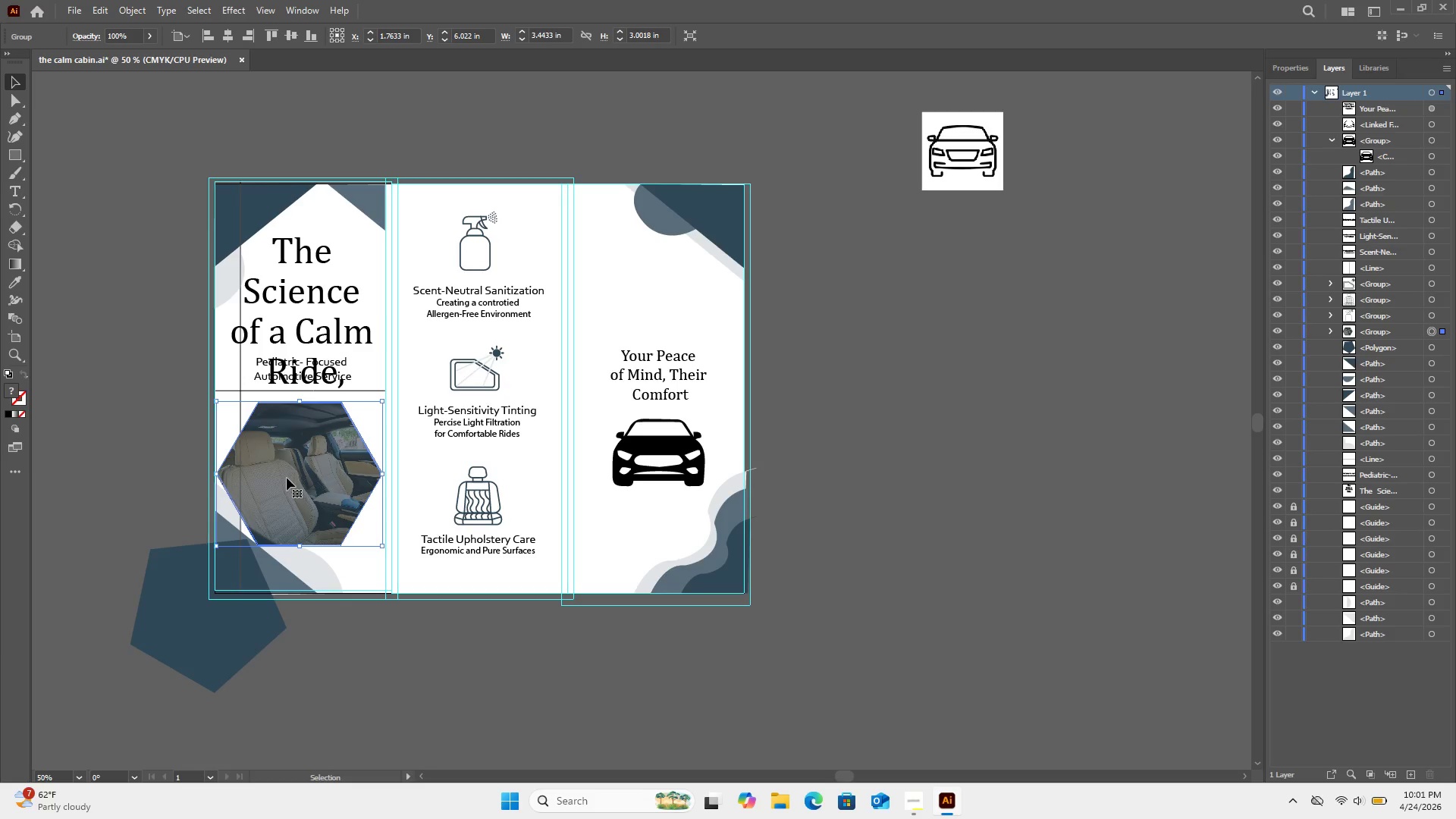 
key(ArrowDown)
 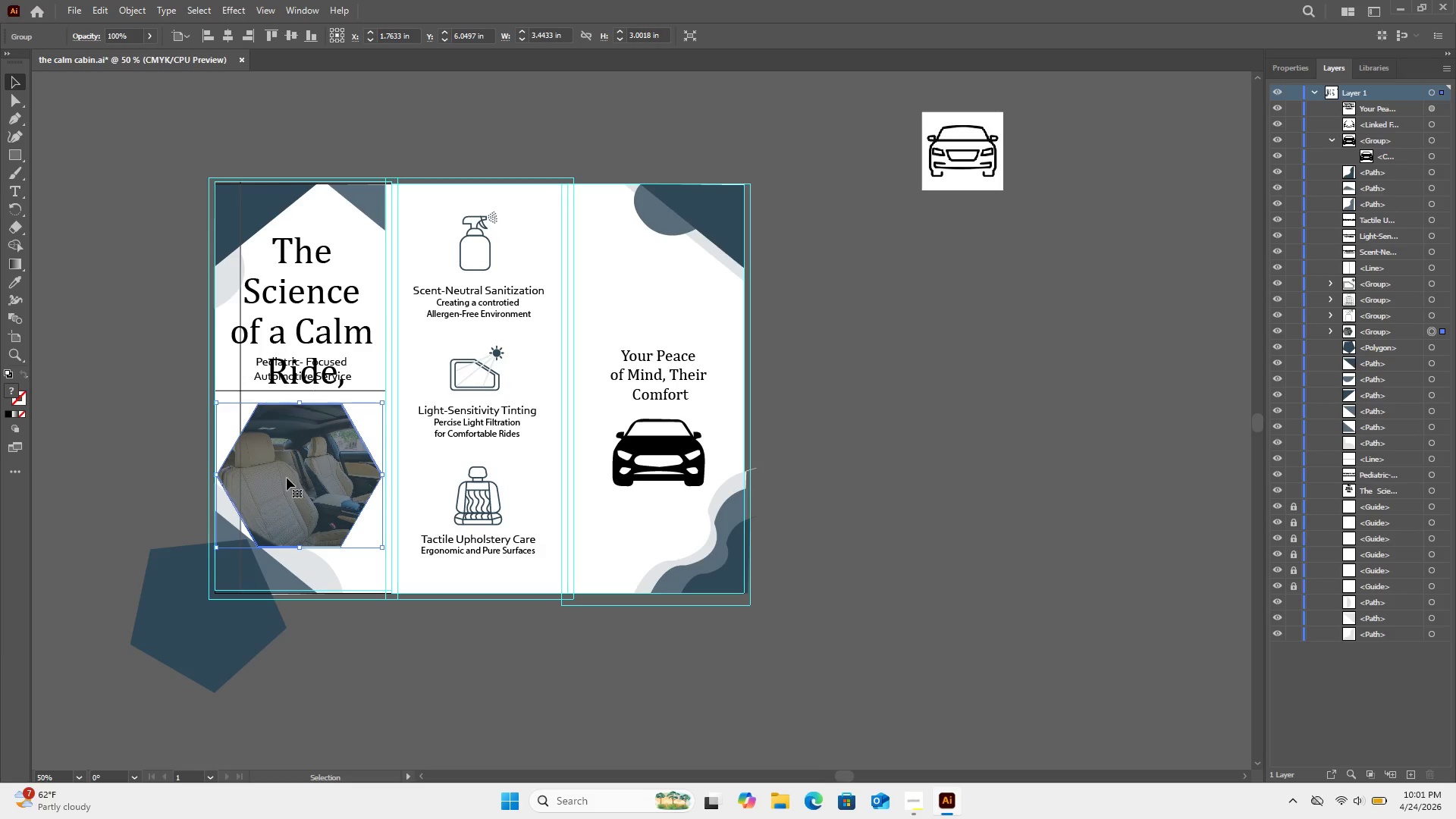 
key(Control+Z)
 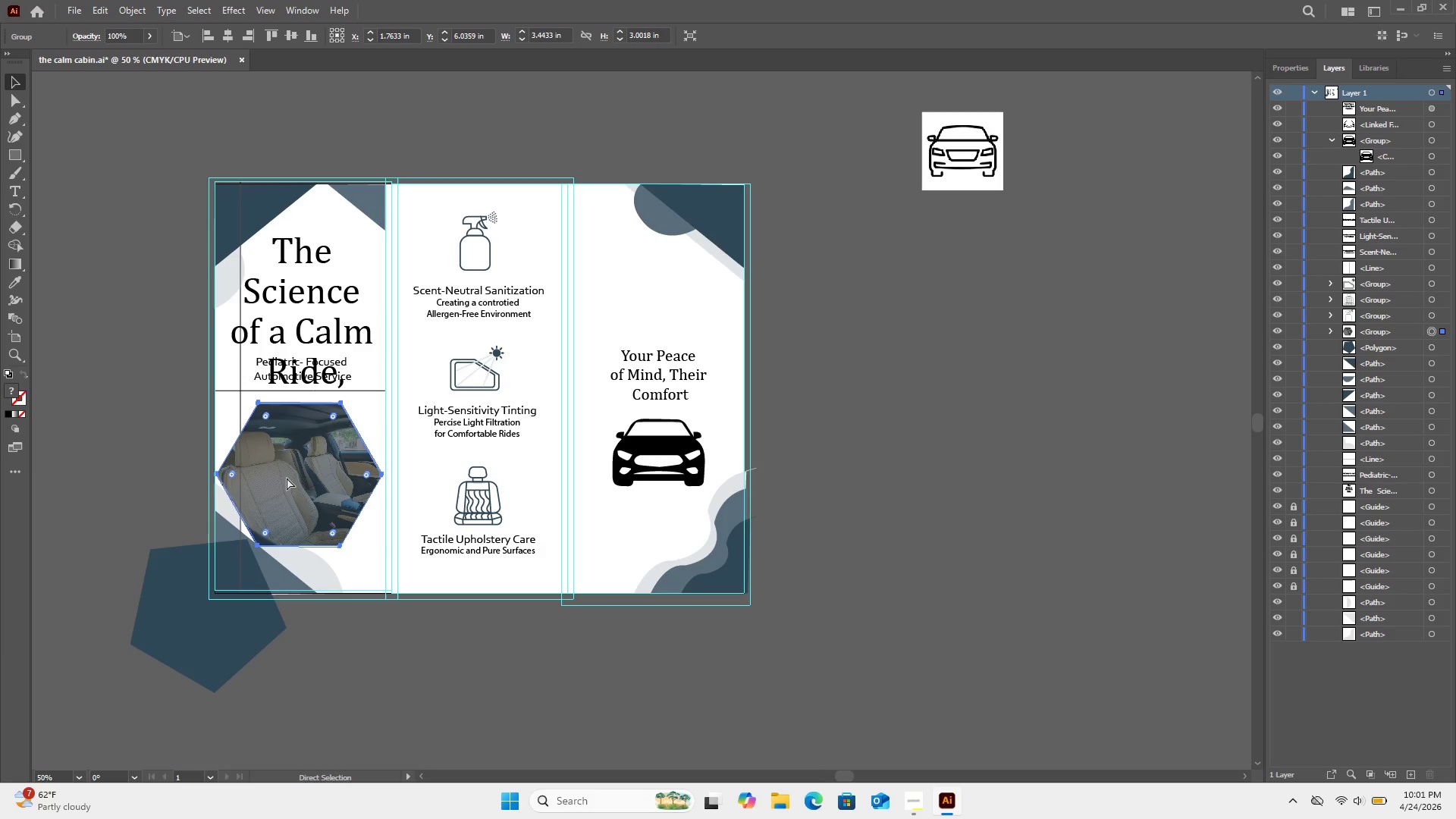 
key(Control+Z)
 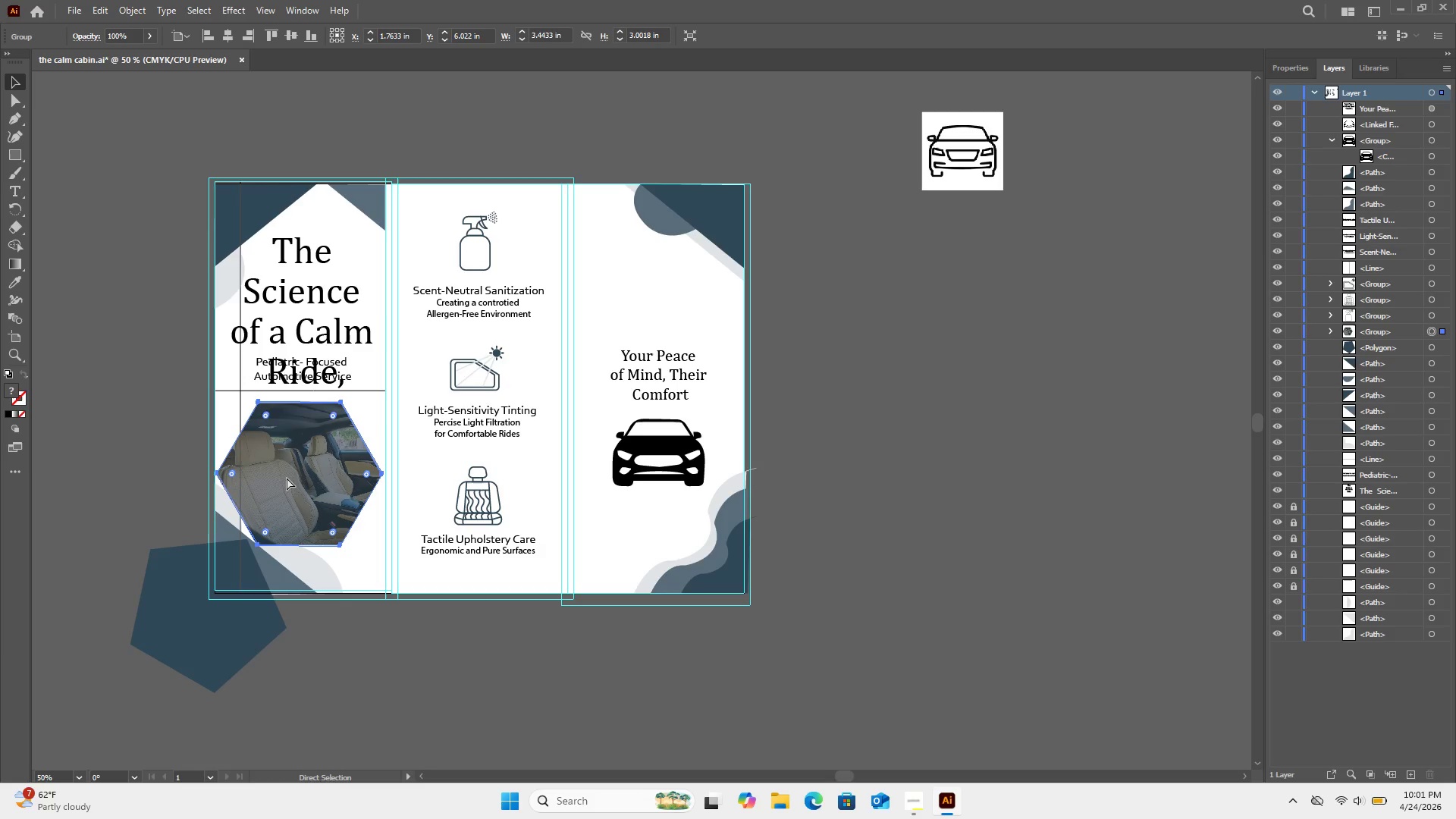 
key(Control+Z)
 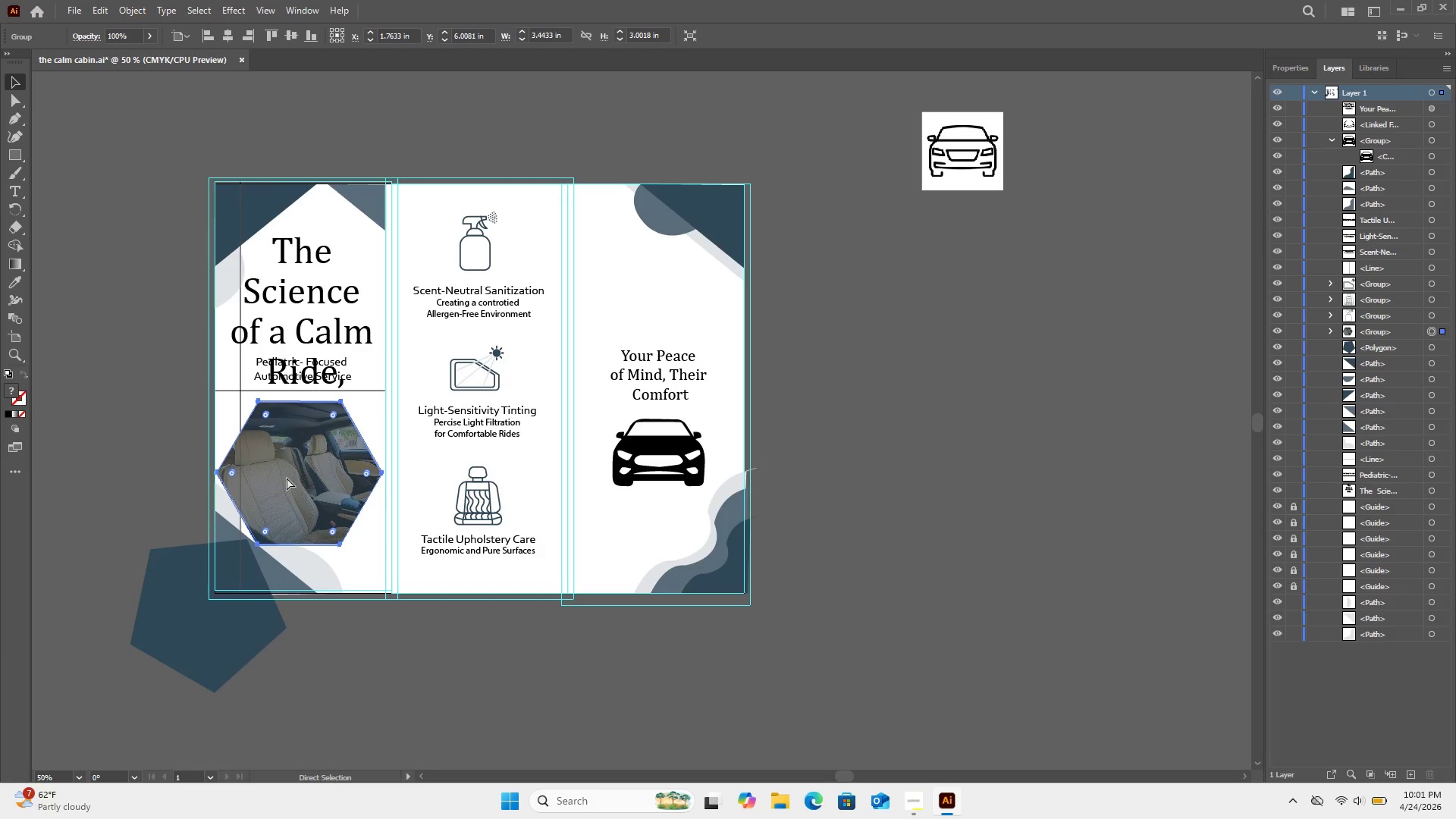 
key(Control+Z)
 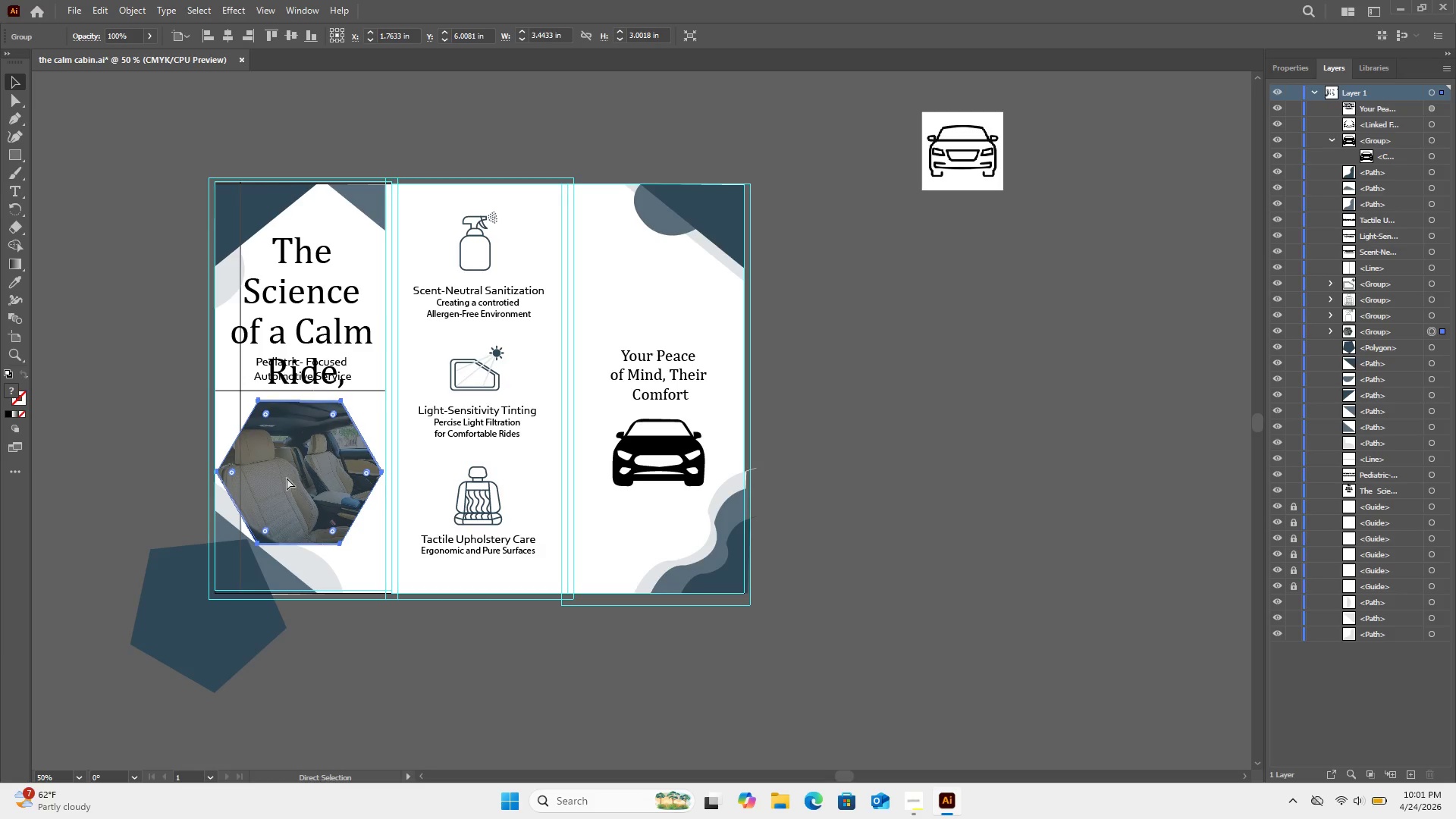 
key(Control+Z)
 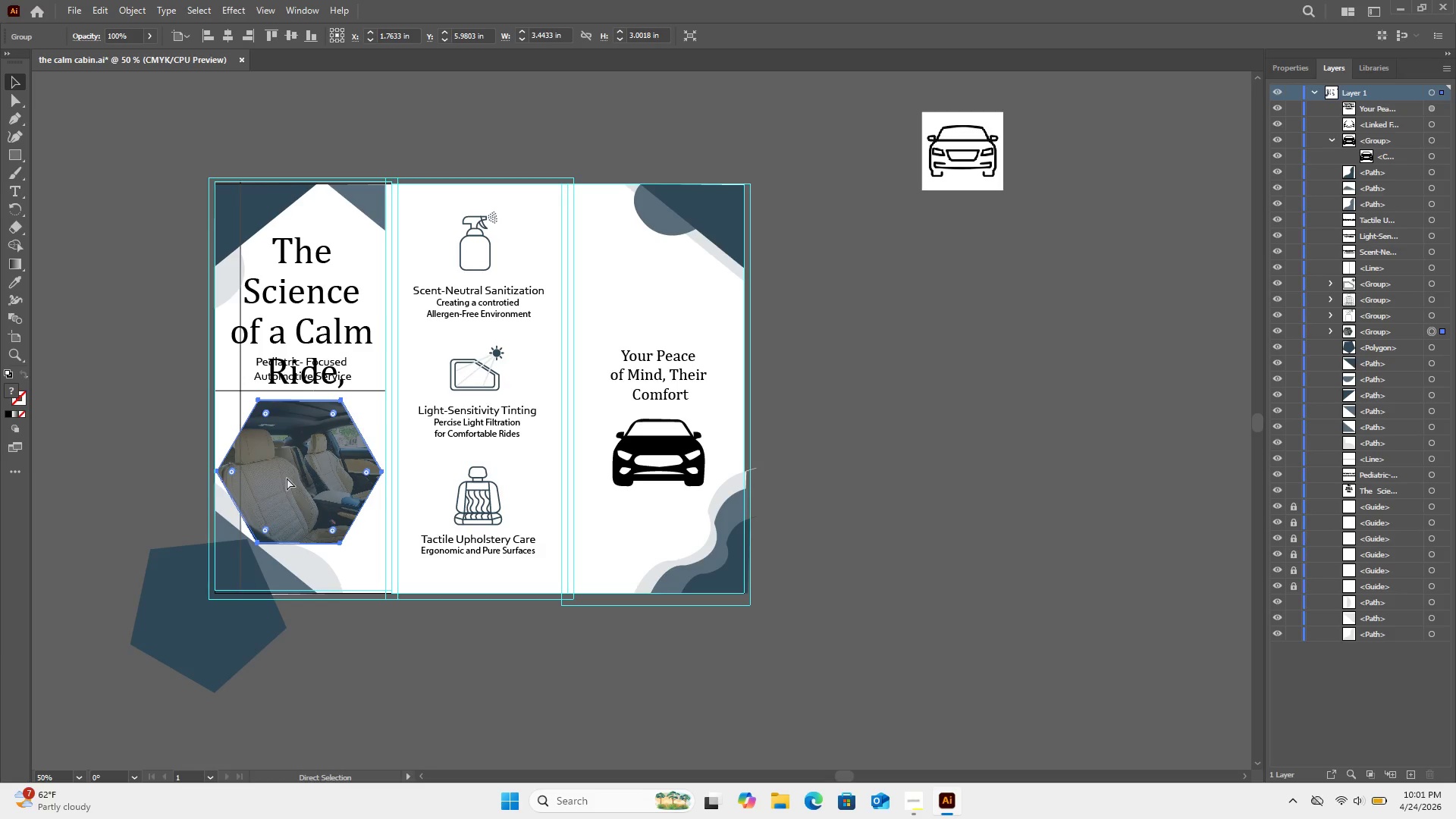 
key(Control+Z)
 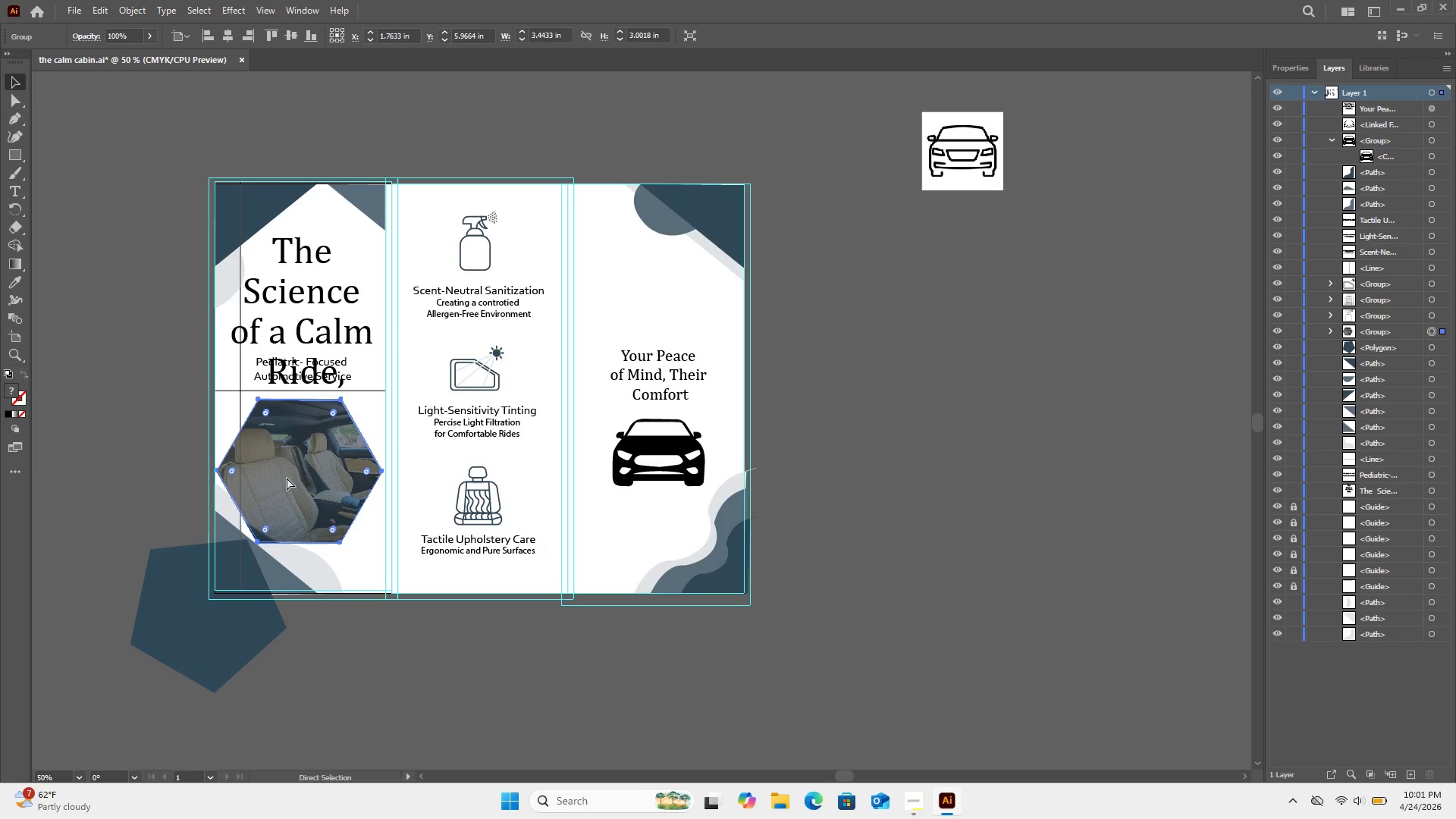 
key(Control+Z)
 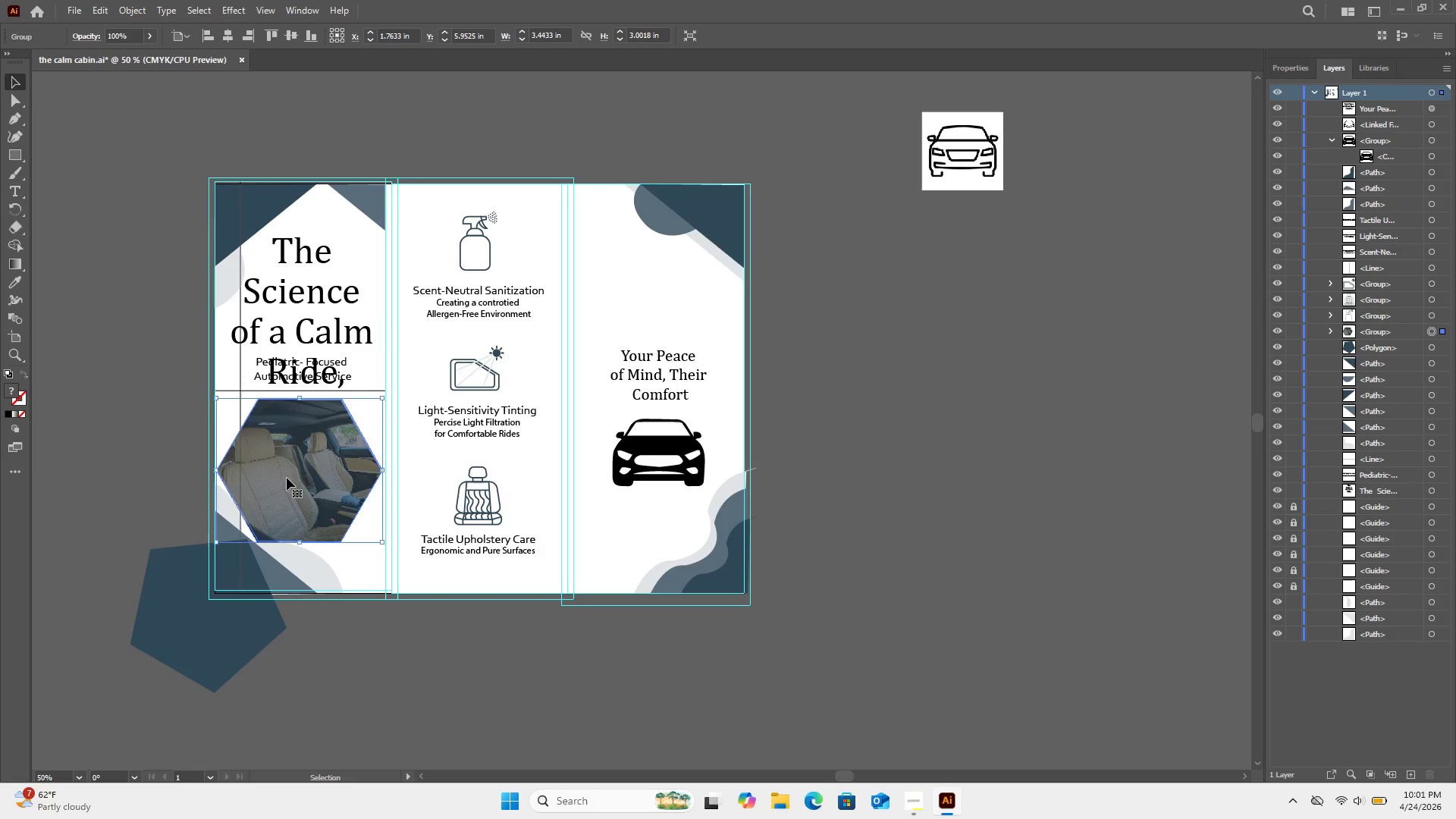 
key(Control+Z)
 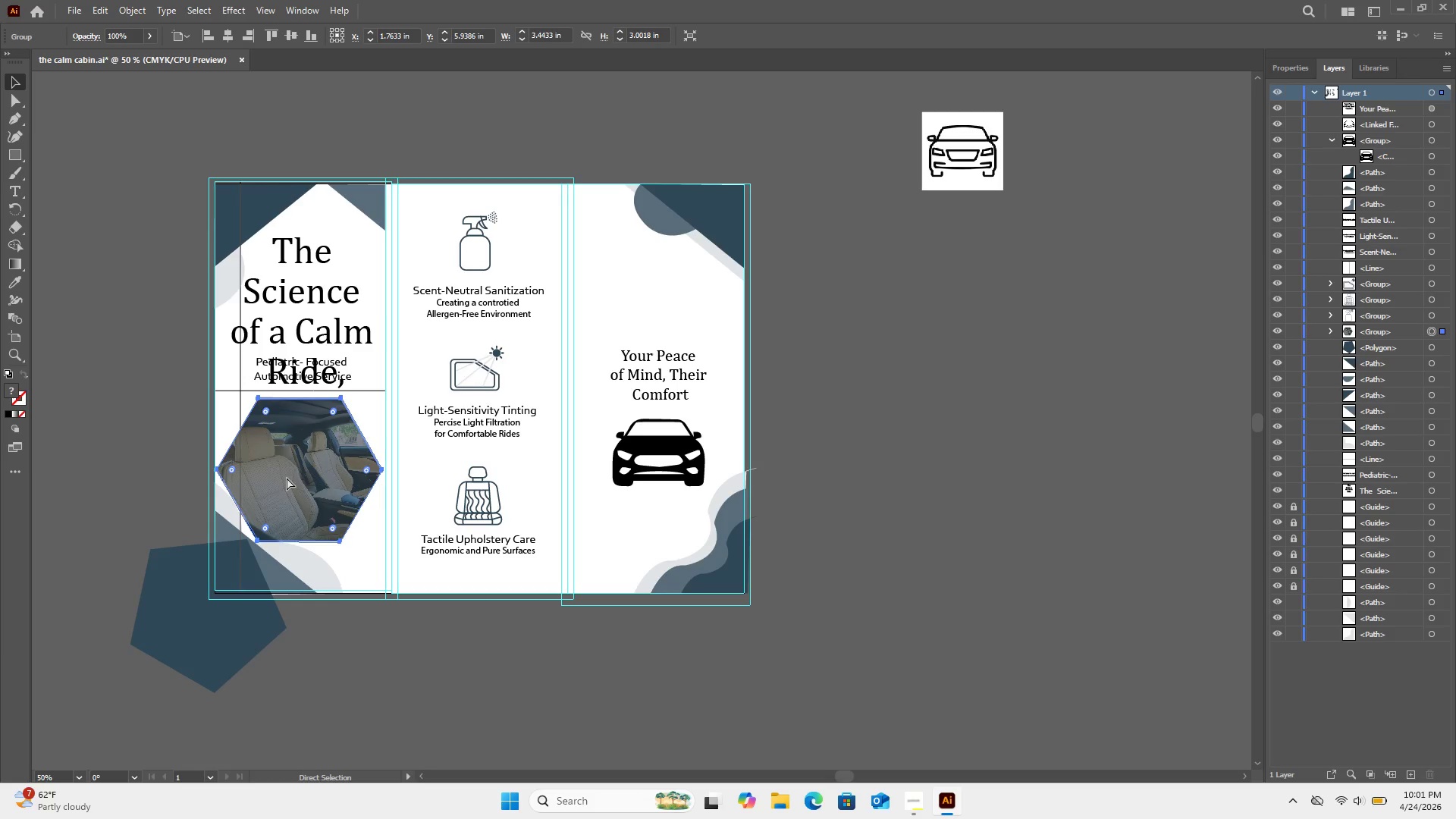 
key(Control+Z)
 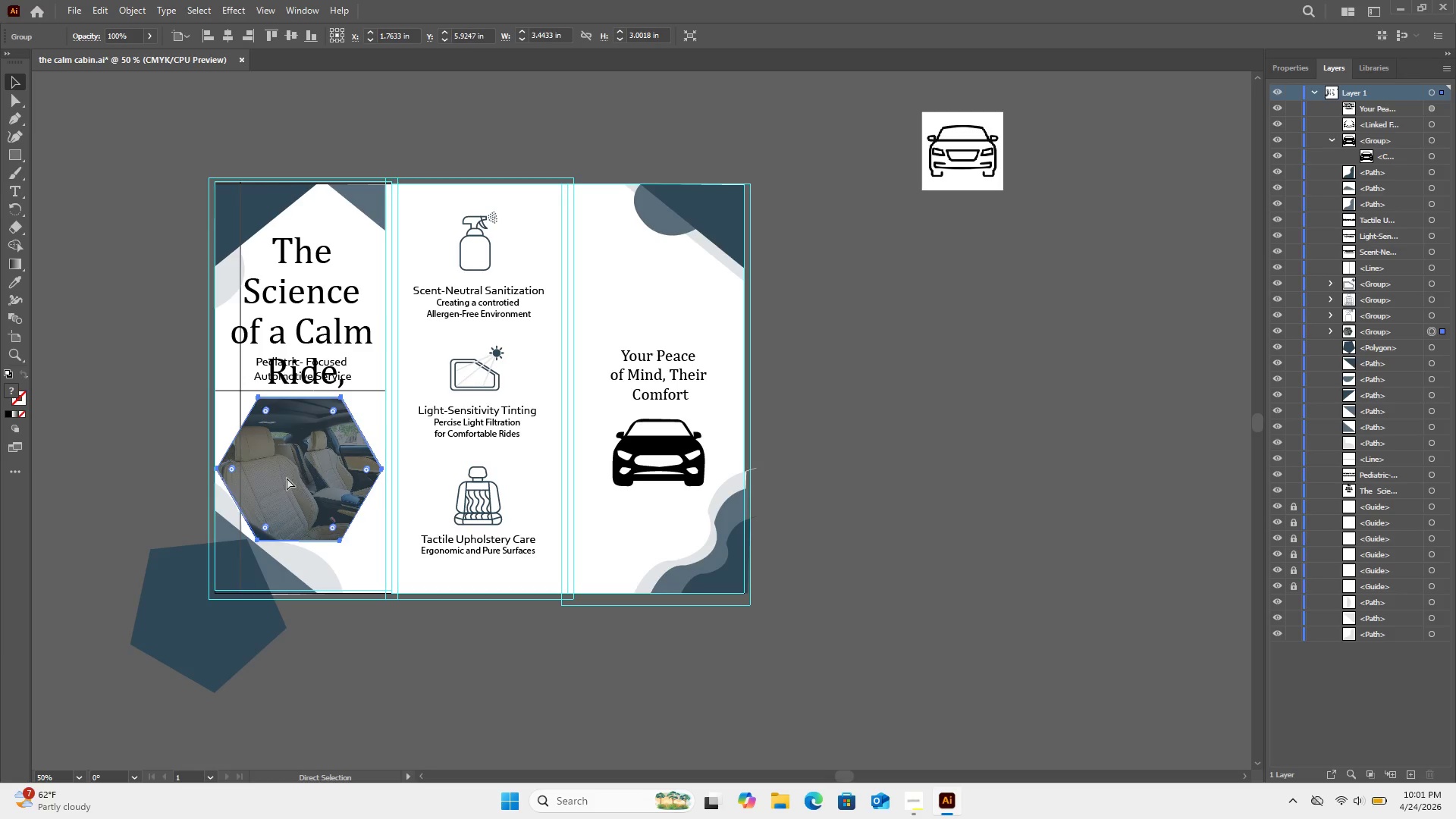 
key(Control+Z)
 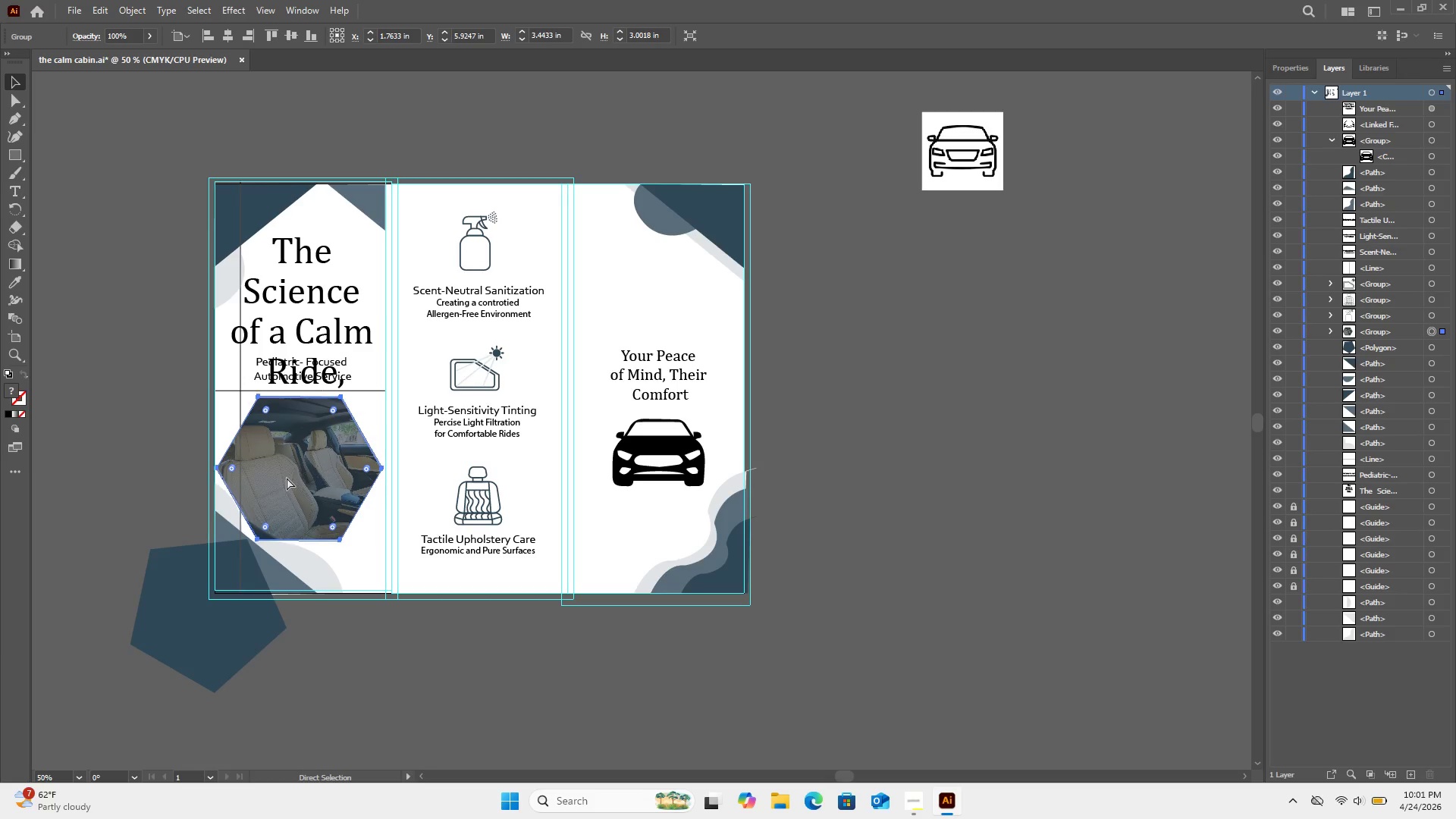 
key(Control+Z)
 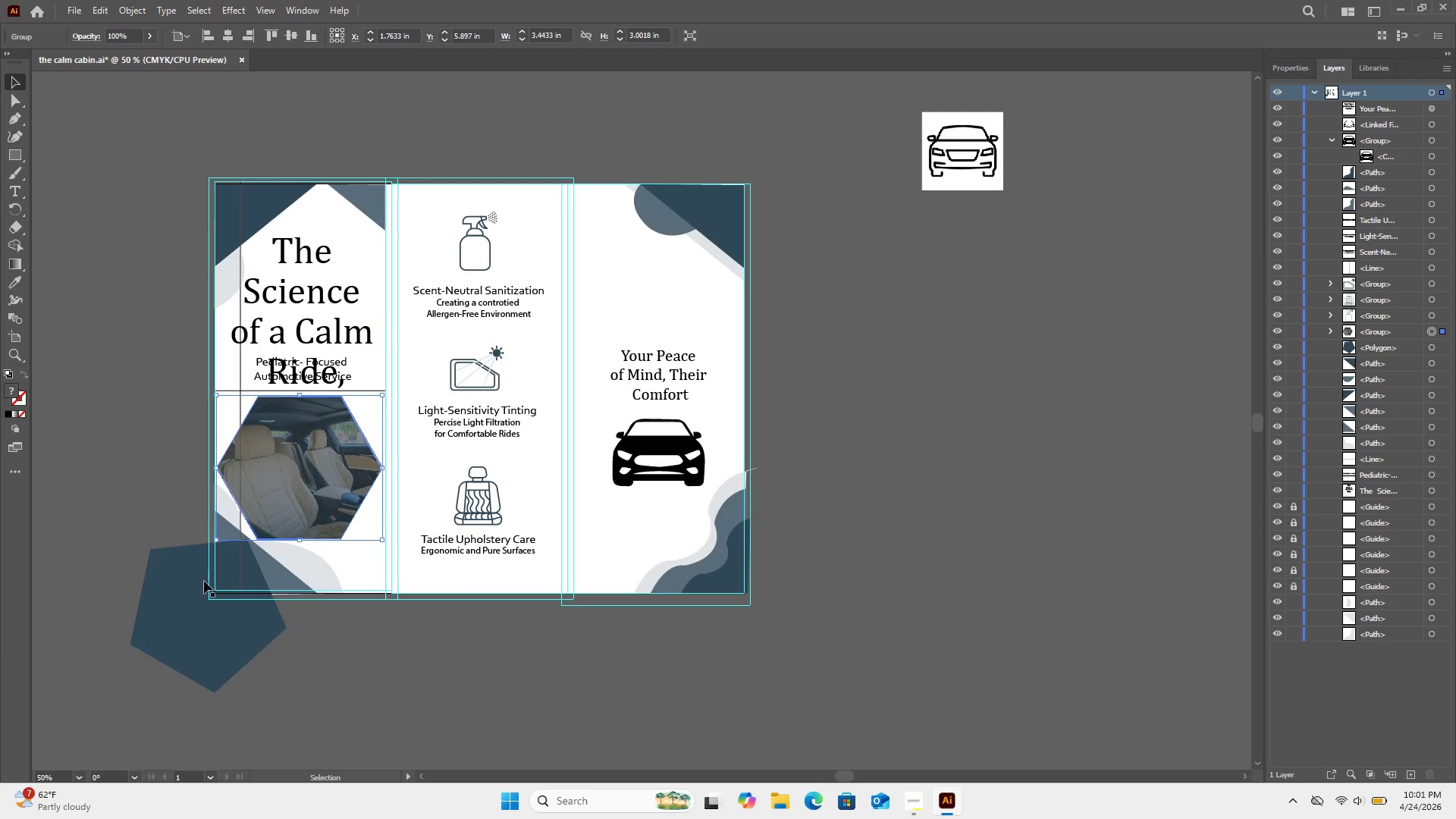 
mouse_move([102, 806])
 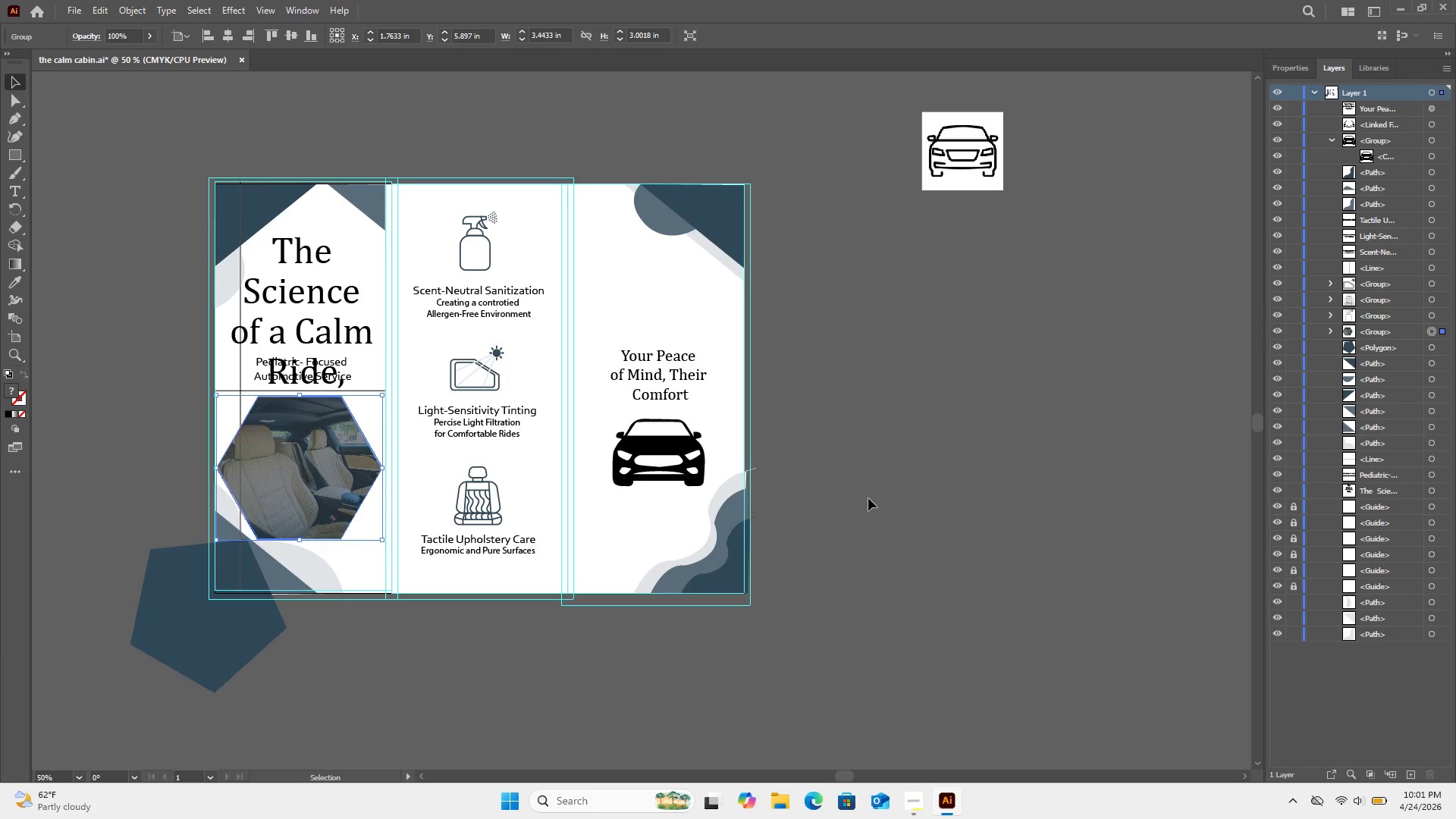 
key(Control+Z)
 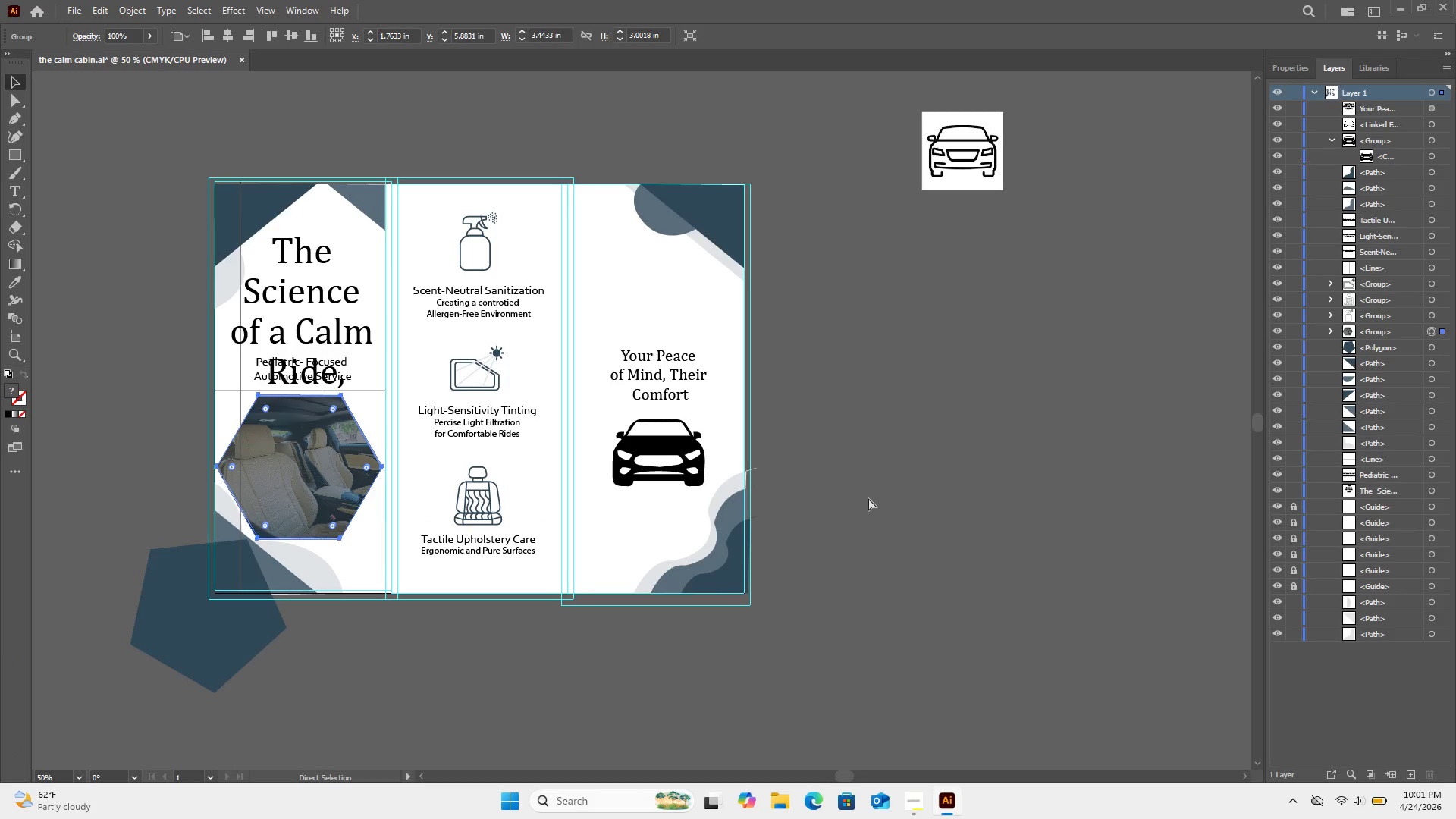 
key(Control+Z)
 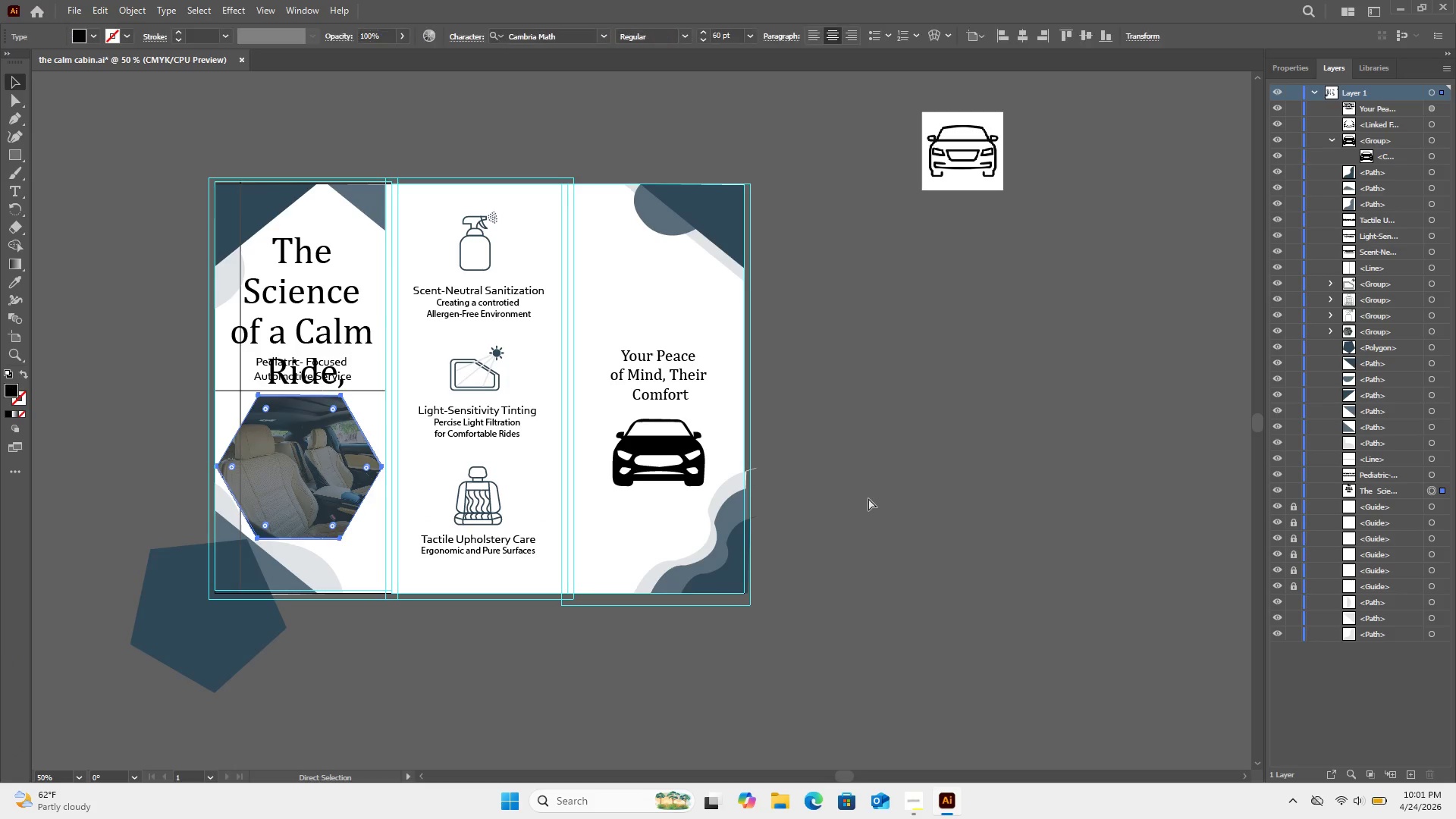 
key(Control+Z)
 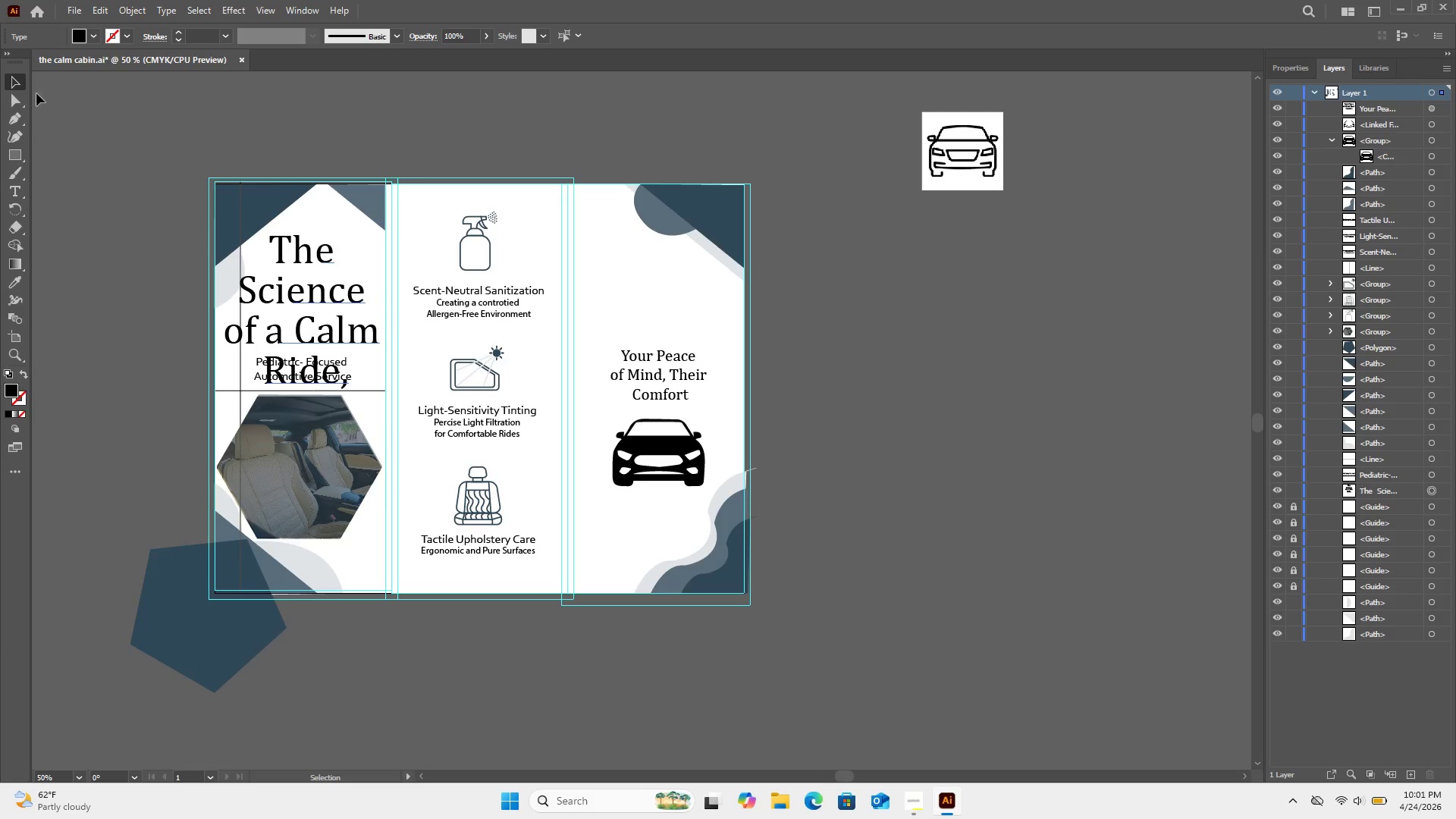 
left_click([360, 341])
 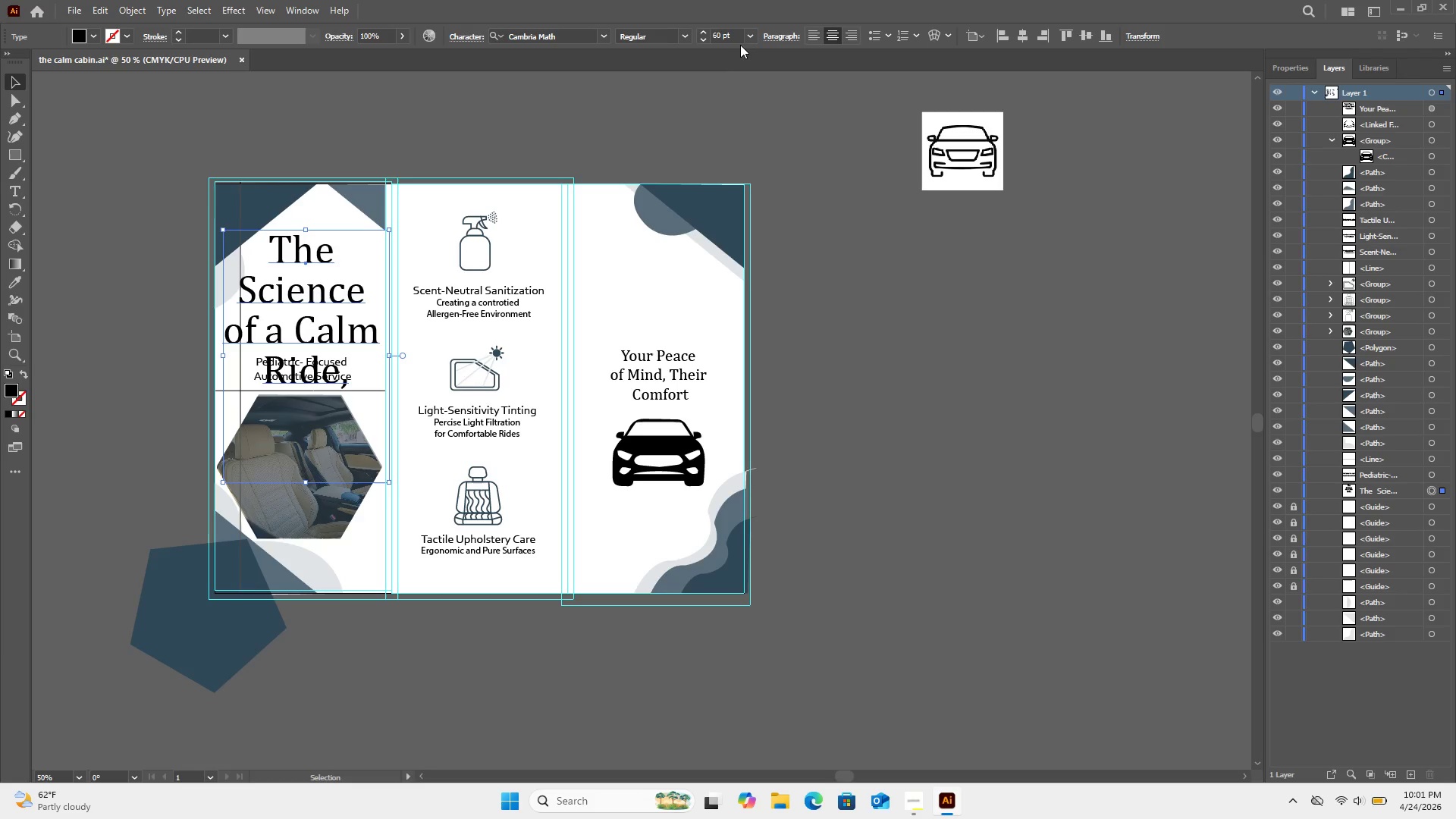 
left_click([747, 39])
 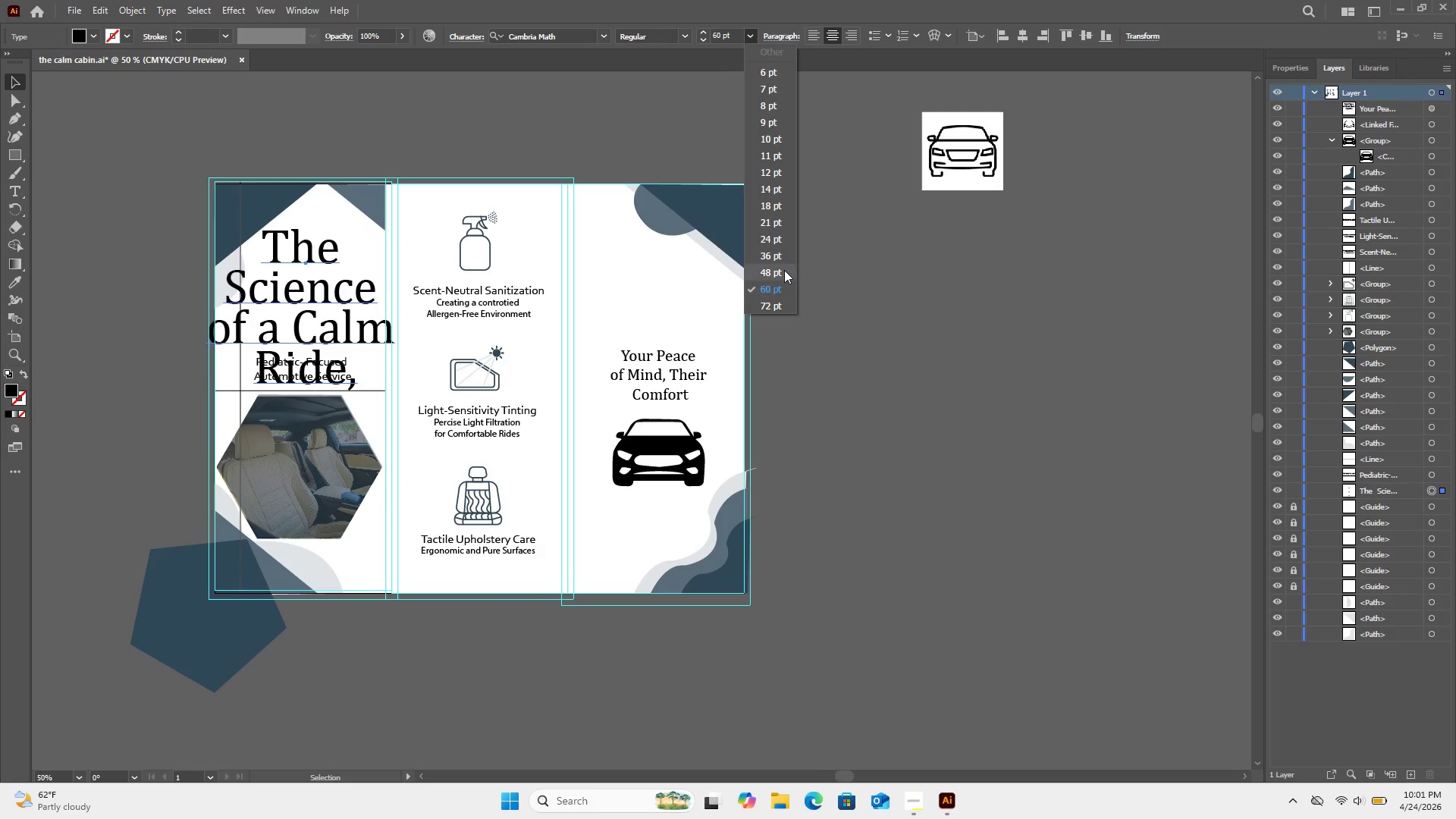 
left_click([784, 270])
 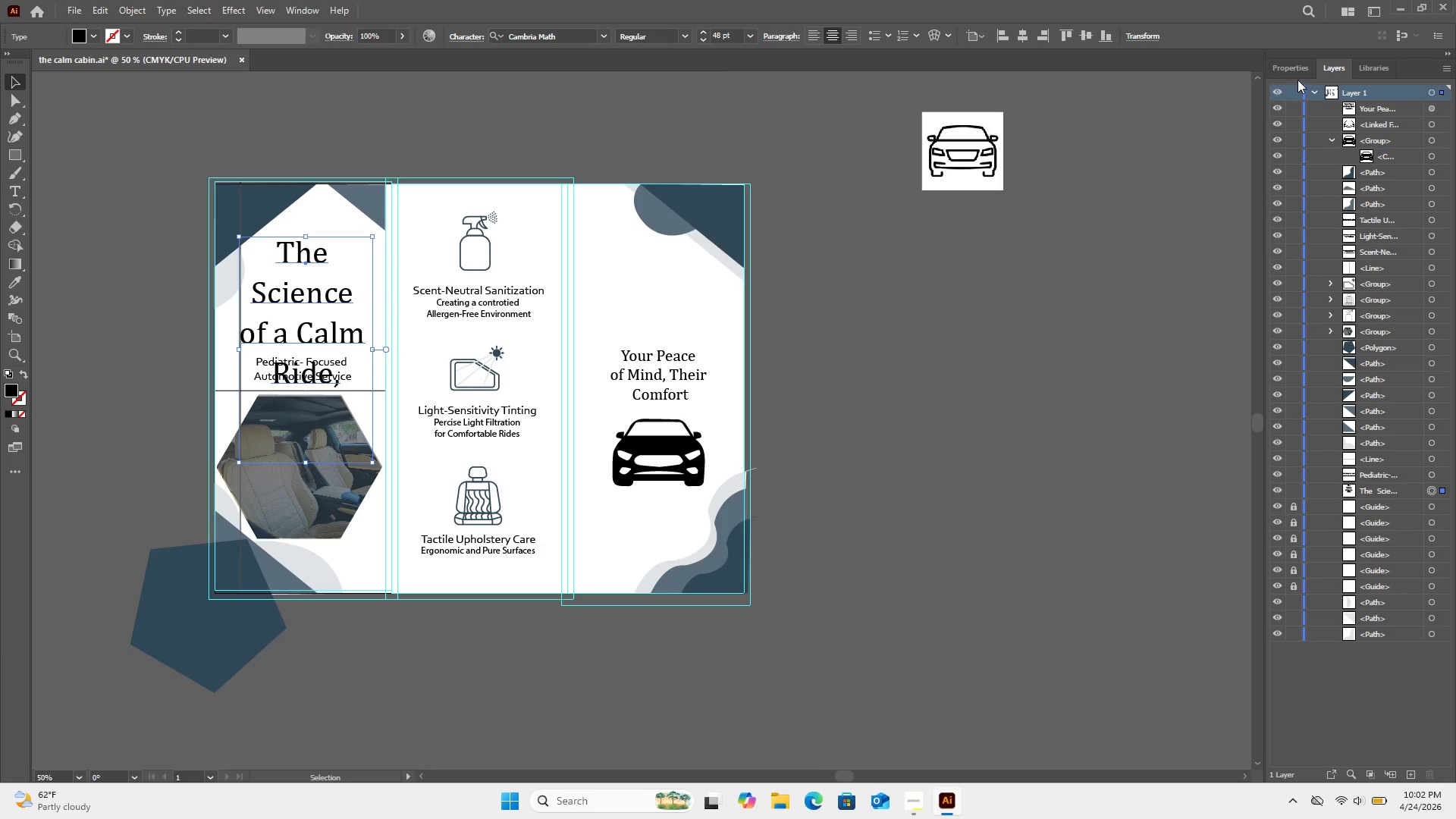 
left_click([1297, 74])
 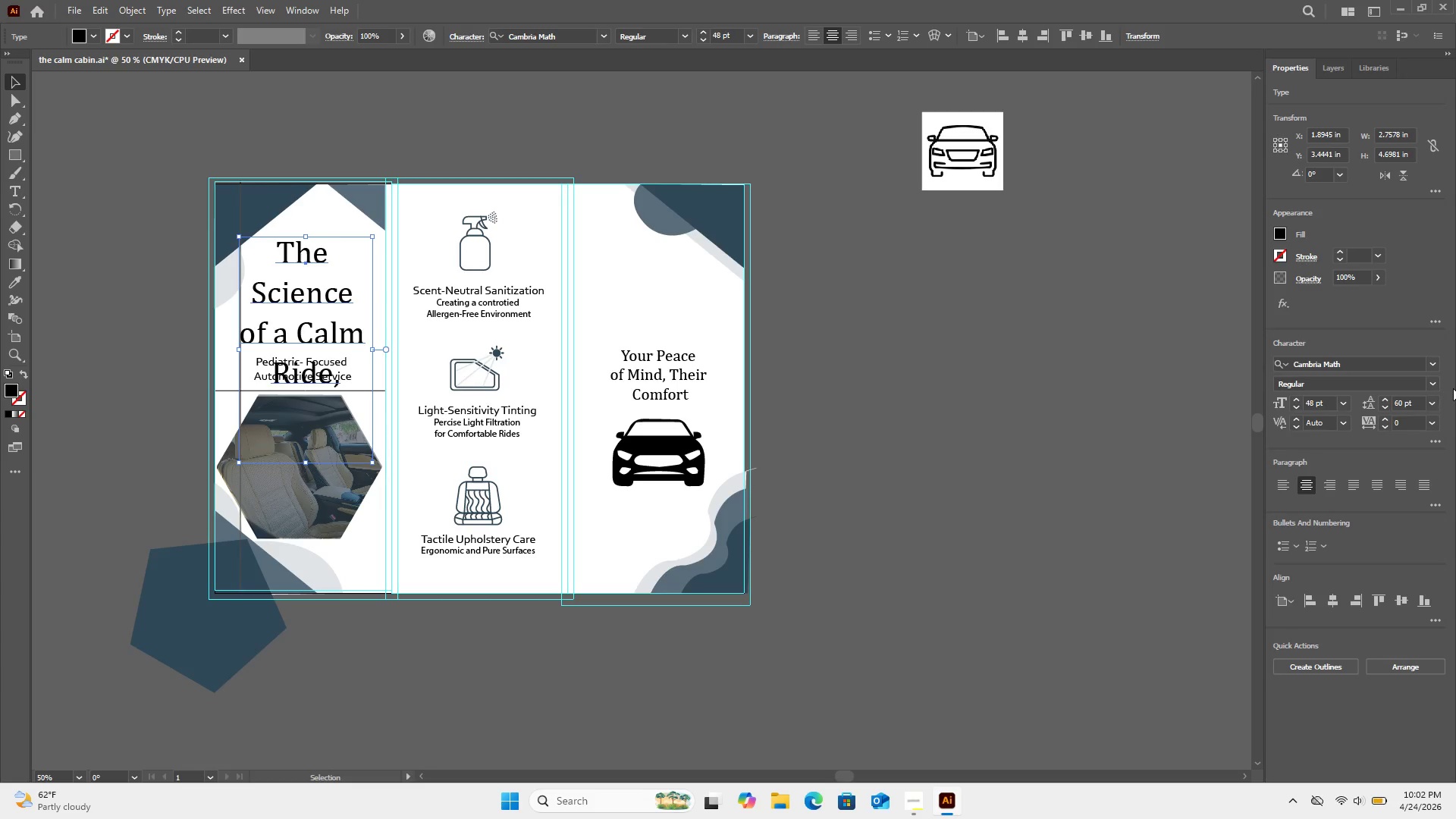 
wait(7.03)
 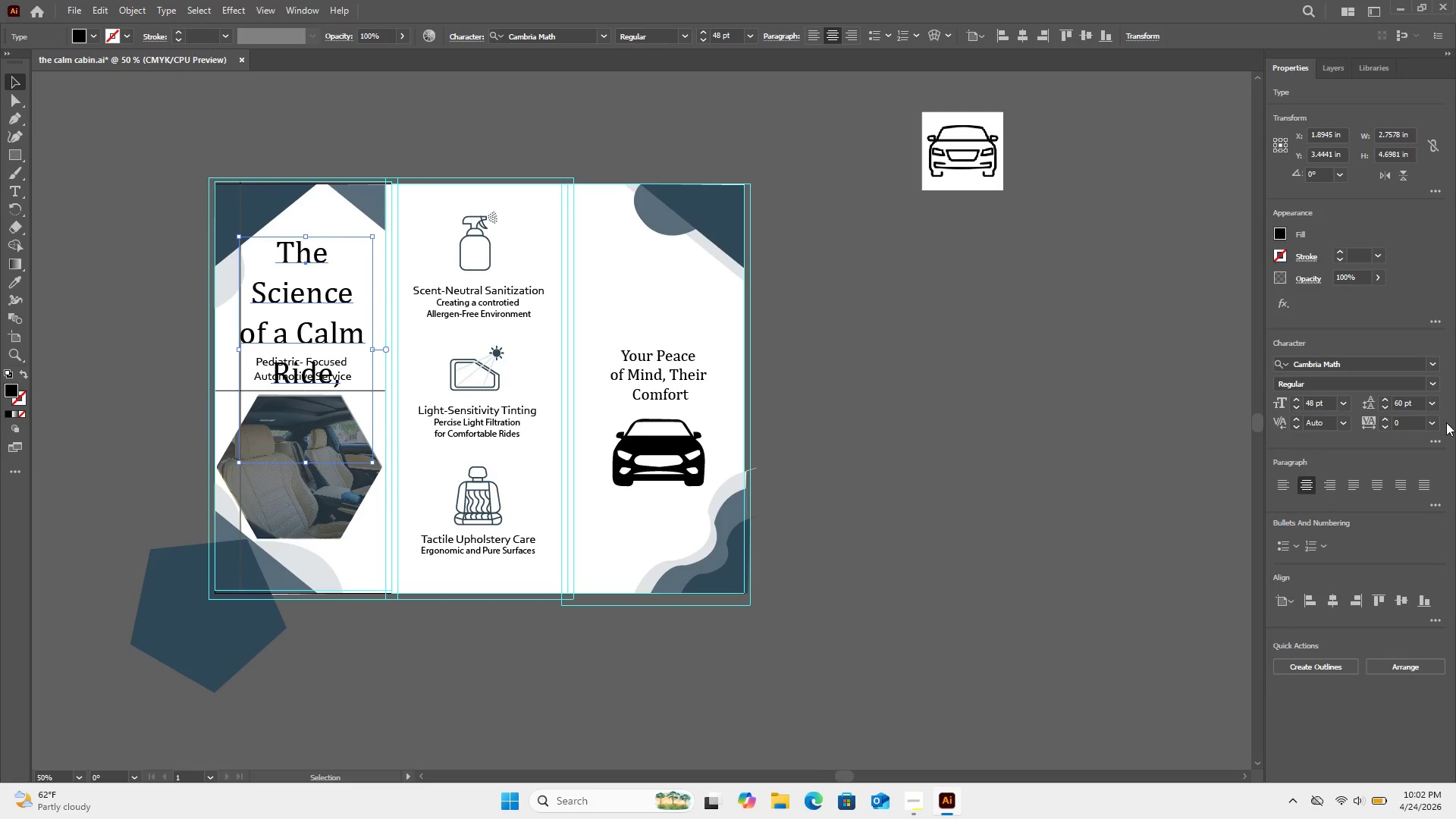 
left_click([1429, 406])
 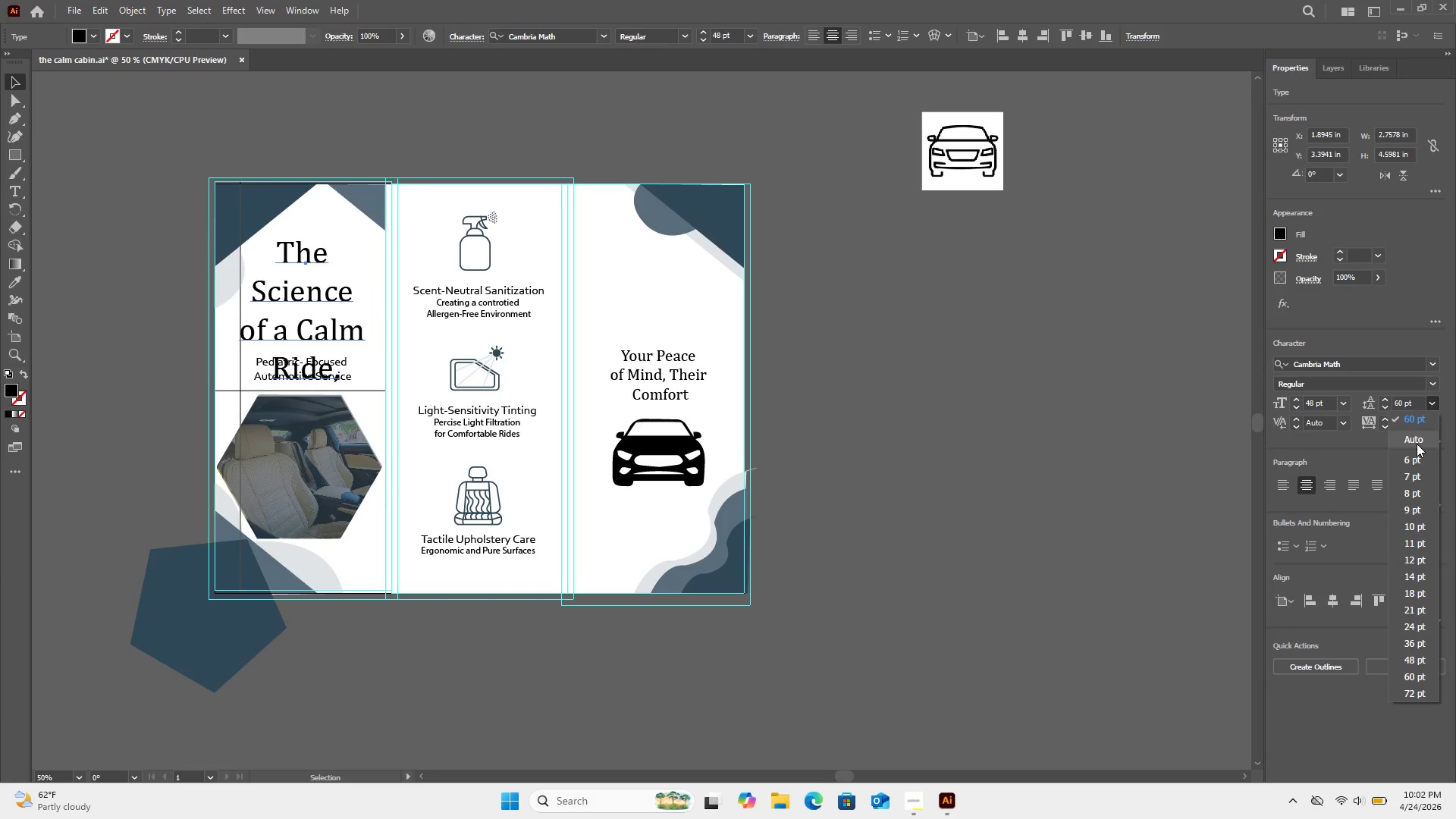 
left_click([1417, 444])
 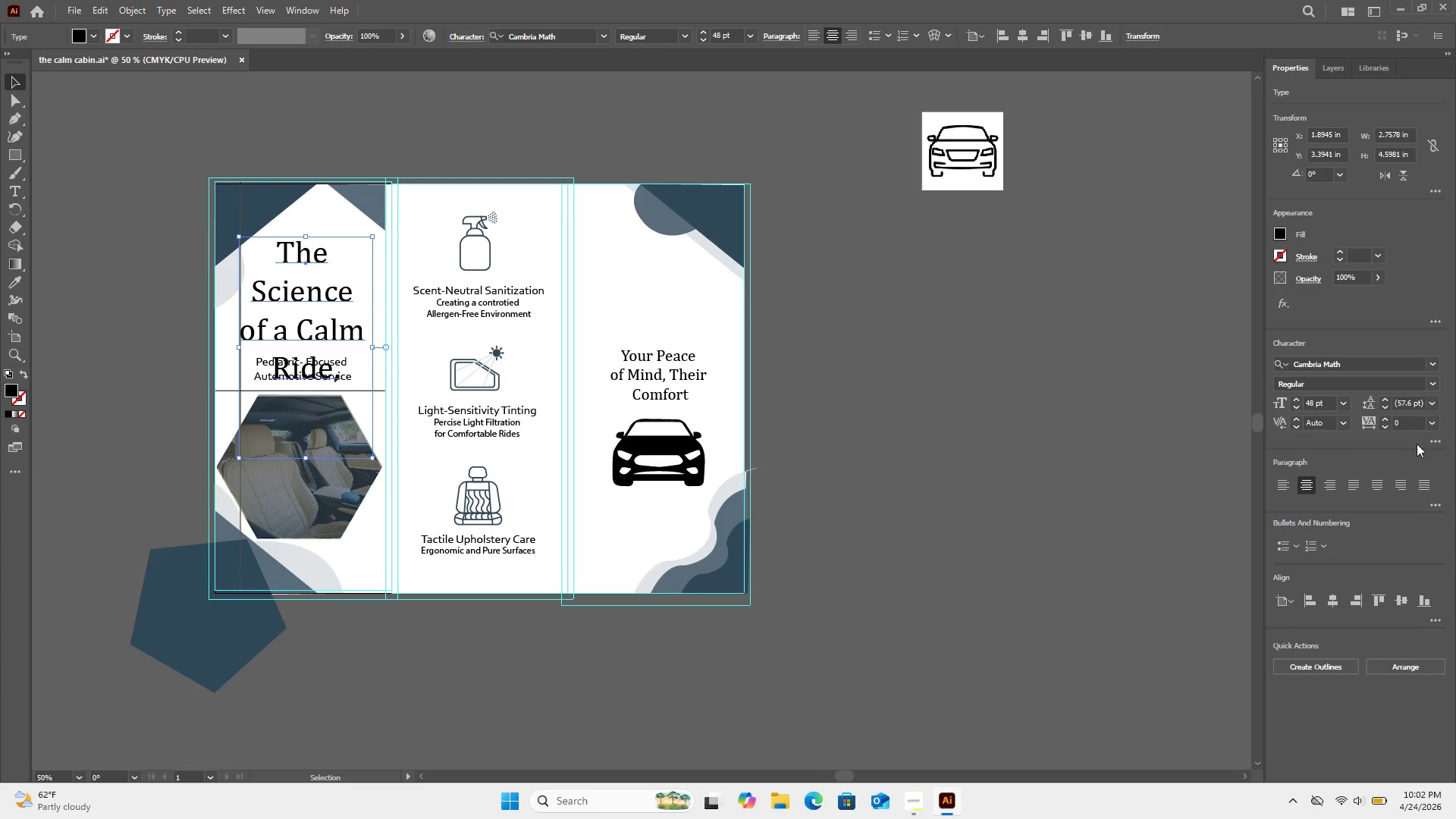 
mouse_move([1395, 404])
 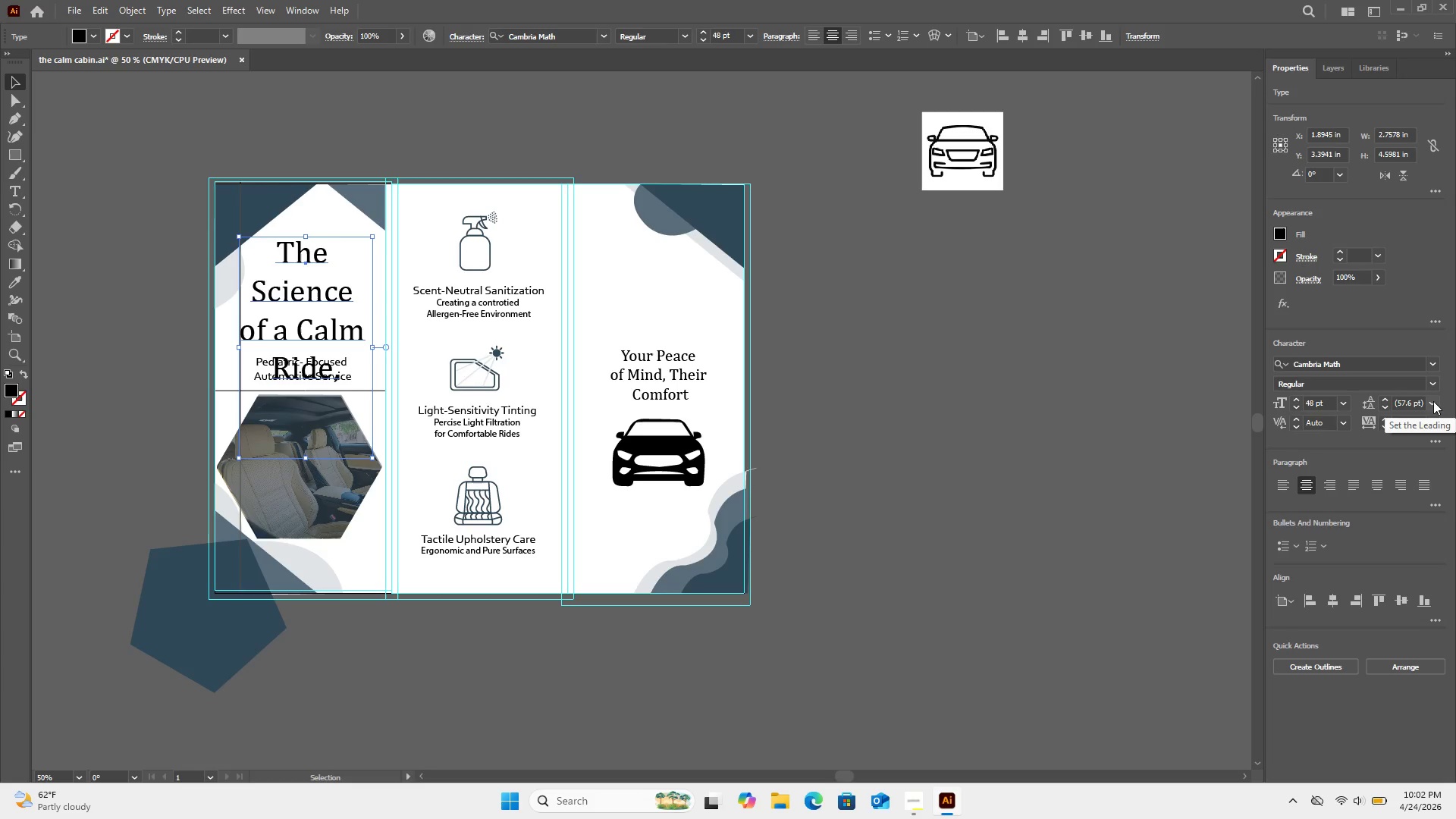 
left_click([1433, 401])
 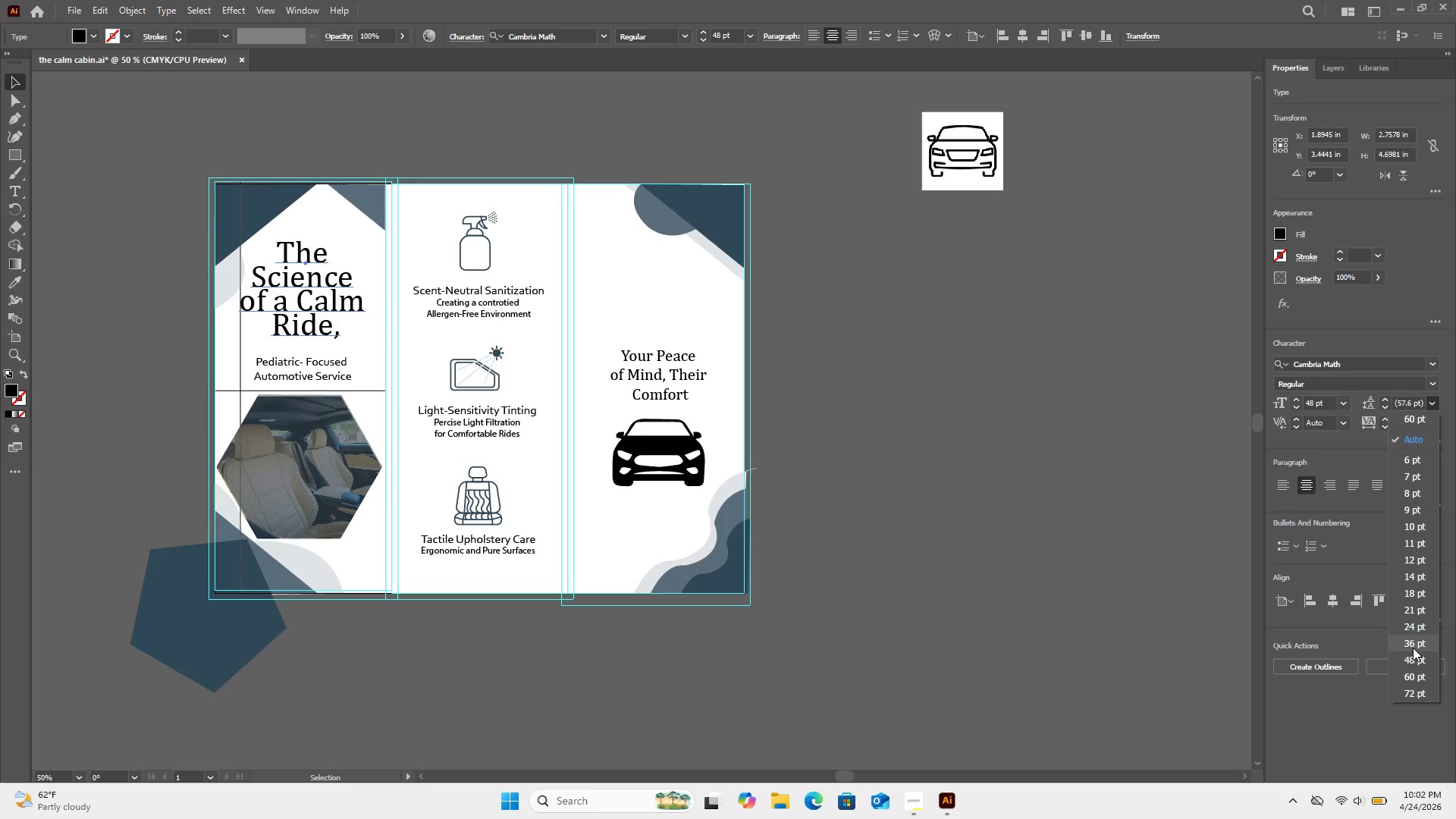 
wait(7.55)
 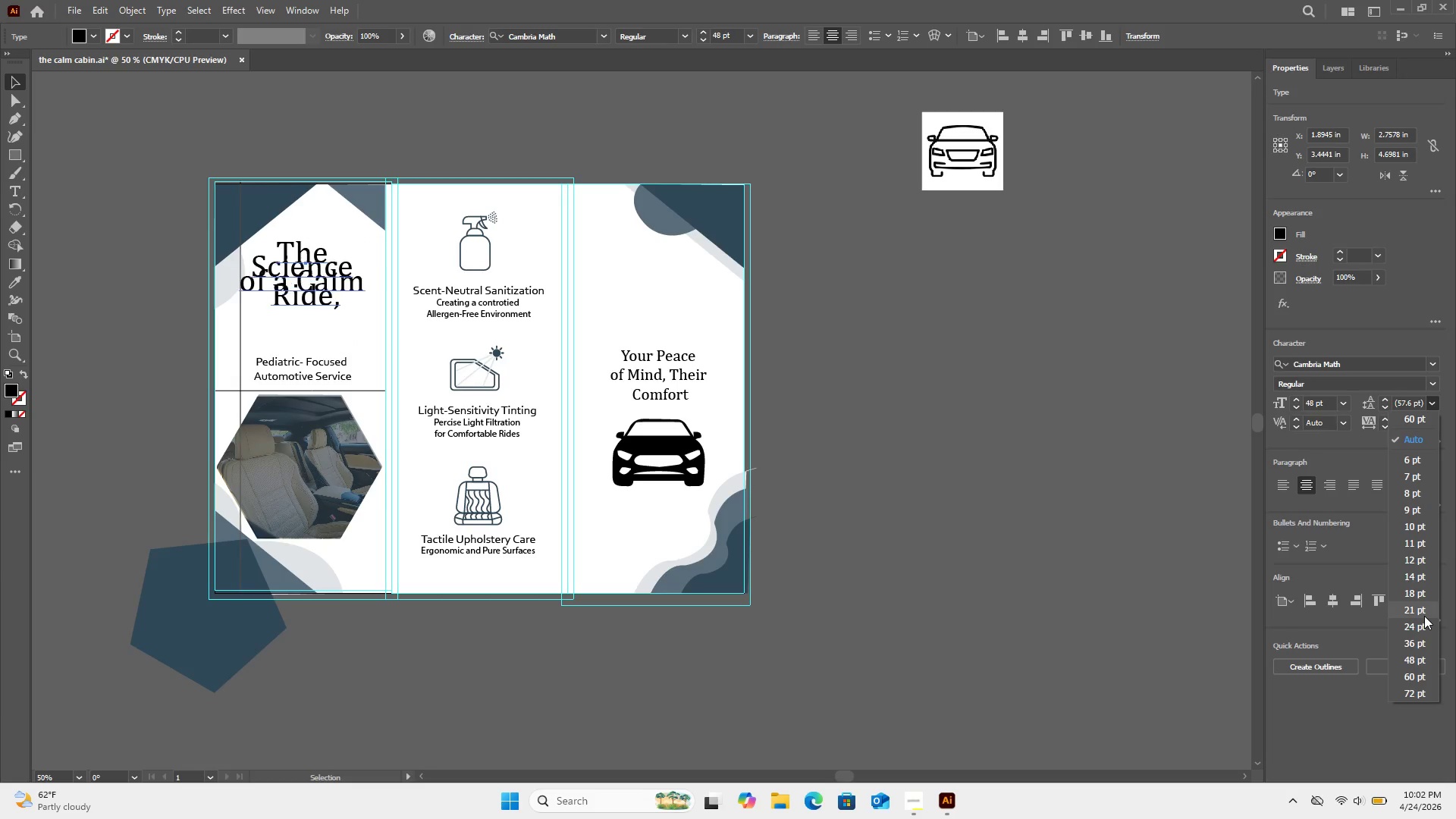 
left_click([1416, 649])
 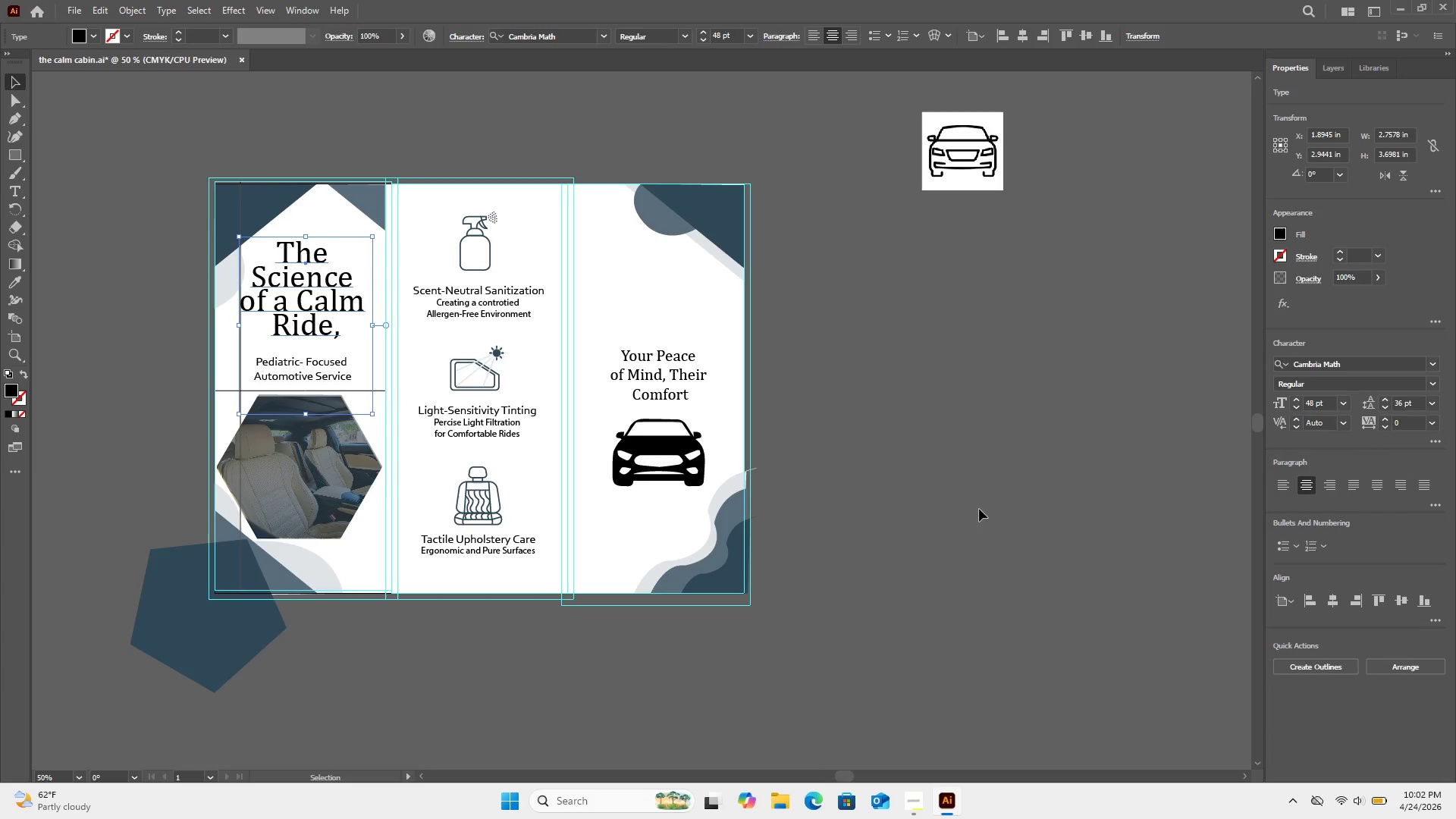 
left_click([1455, 600])
 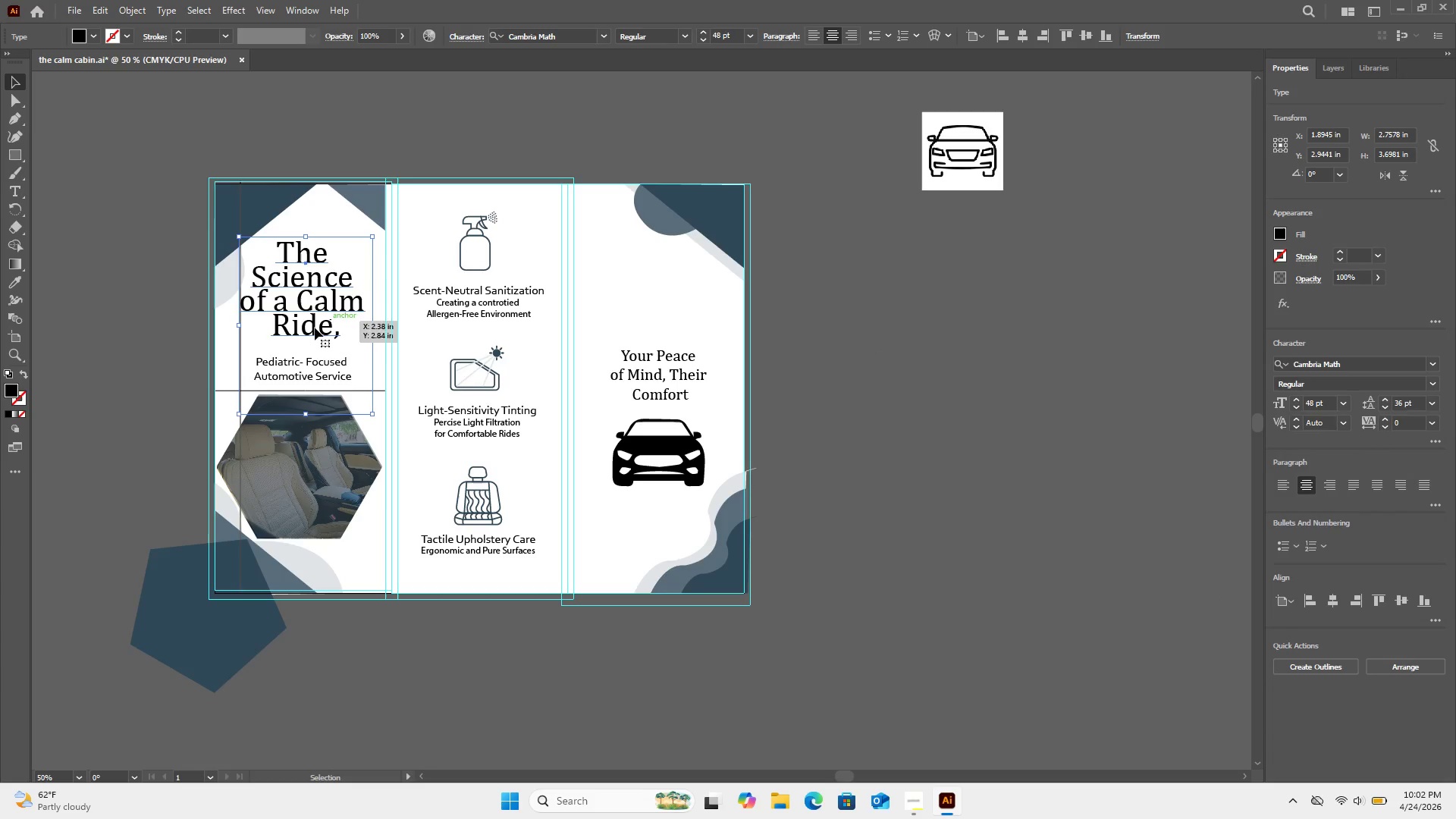 
left_click([316, 275])
 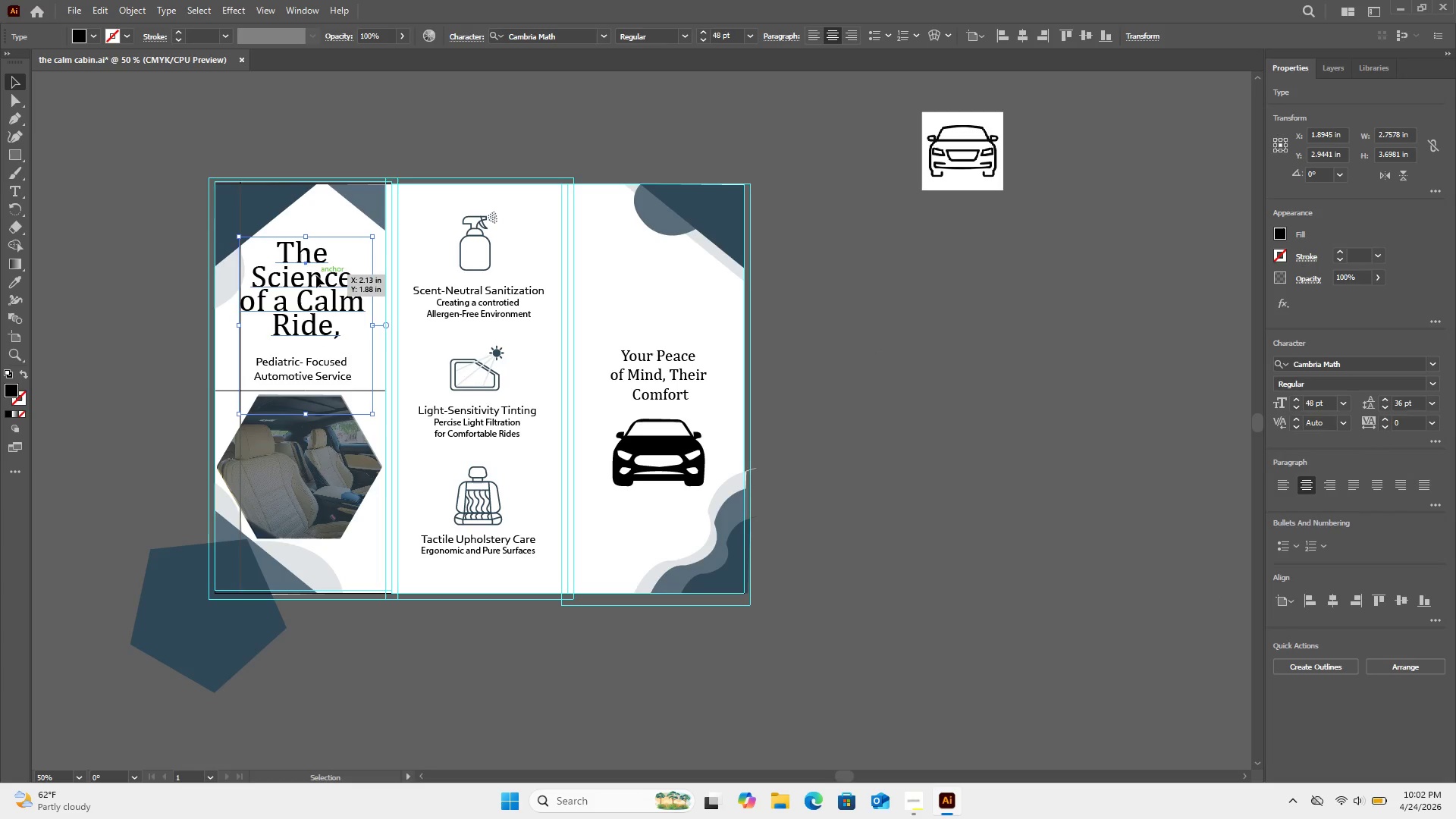 
left_click_drag(start_coordinate=[316, 275], to_coordinate=[329, 270])
 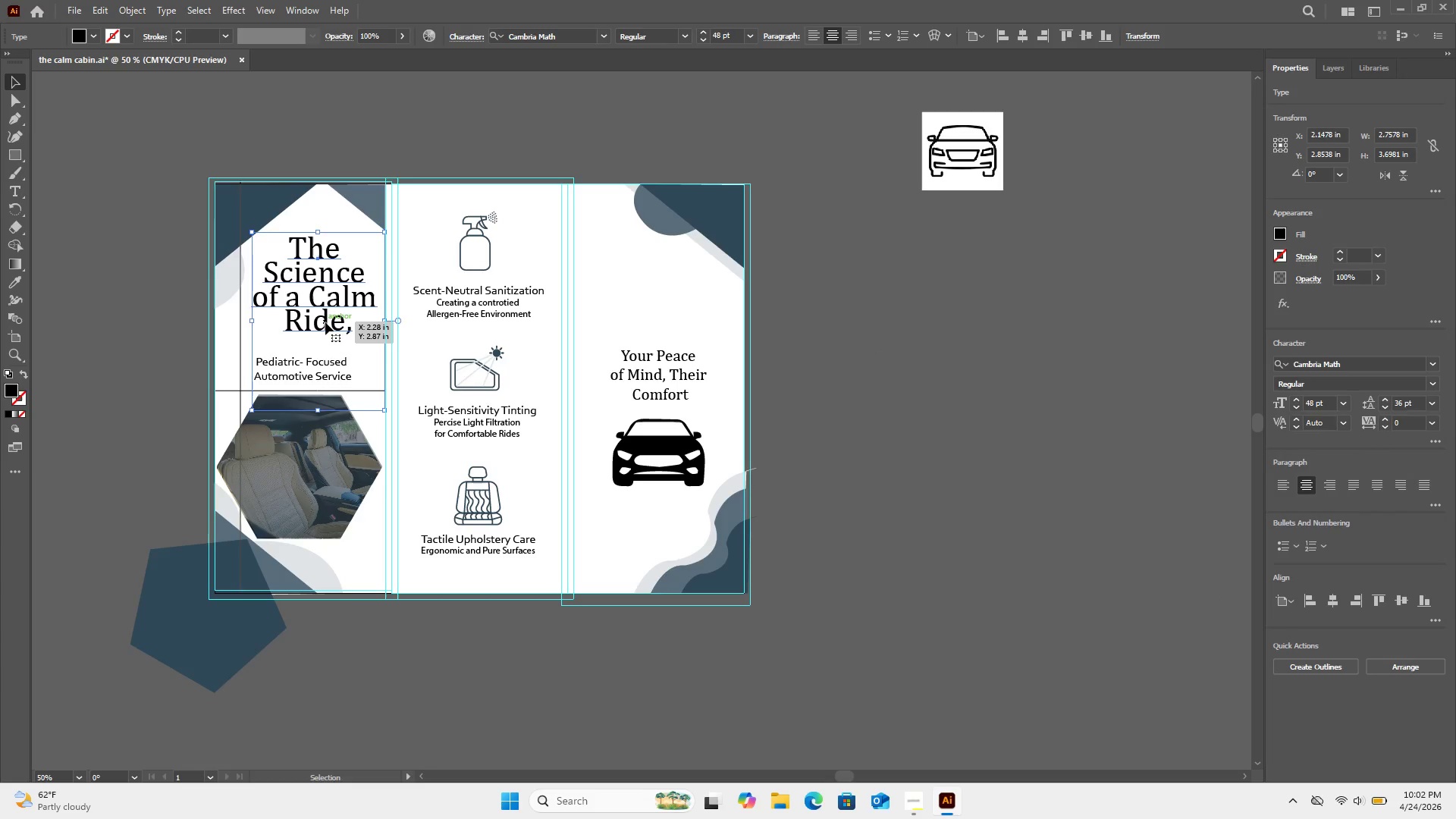 
hold_key(key=ArrowLeft, duration=1.0)
 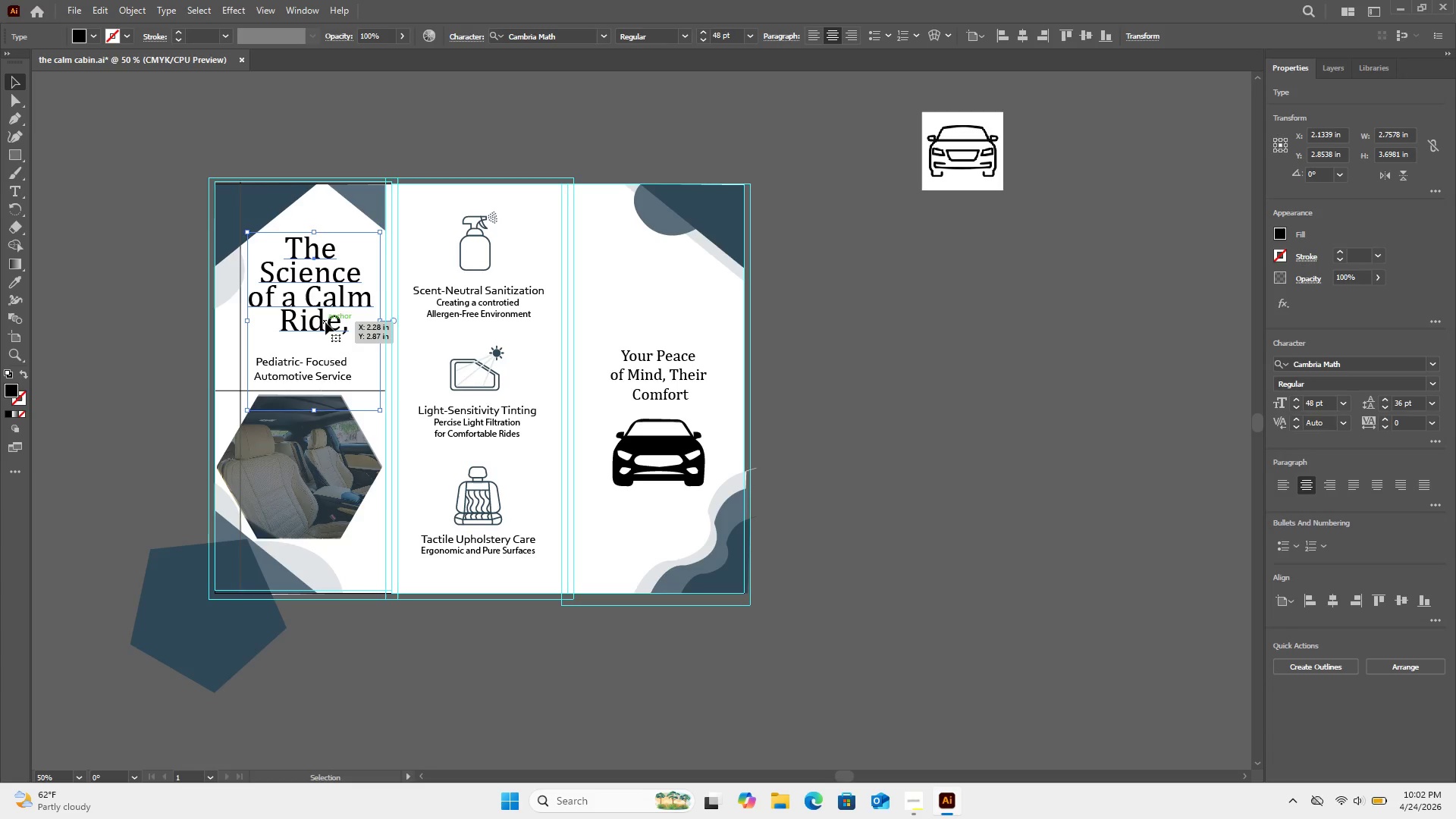 
hold_key(key=ArrowLeft, duration=0.77)
 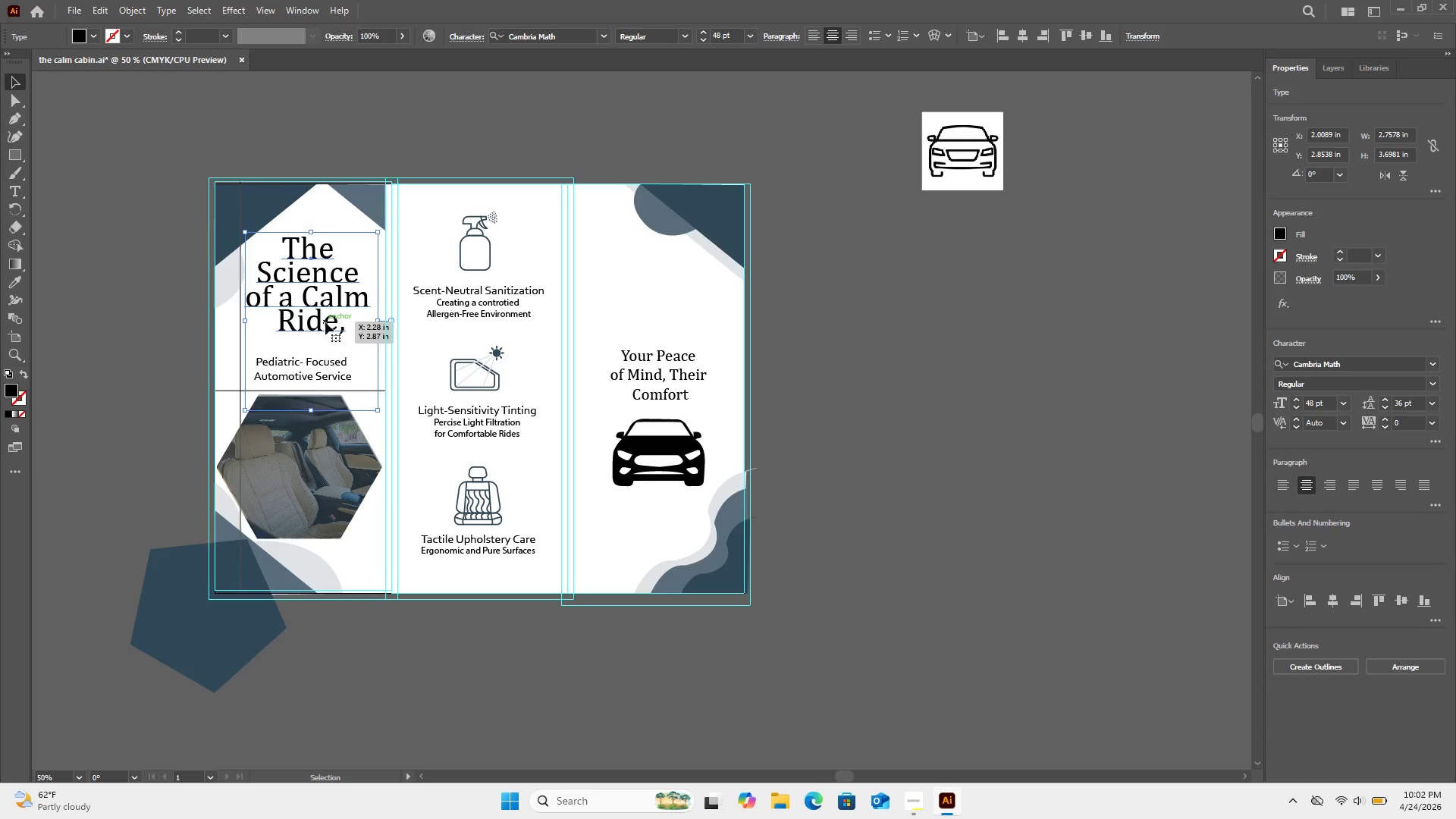 
hold_key(key=ArrowLeft, duration=0.88)
 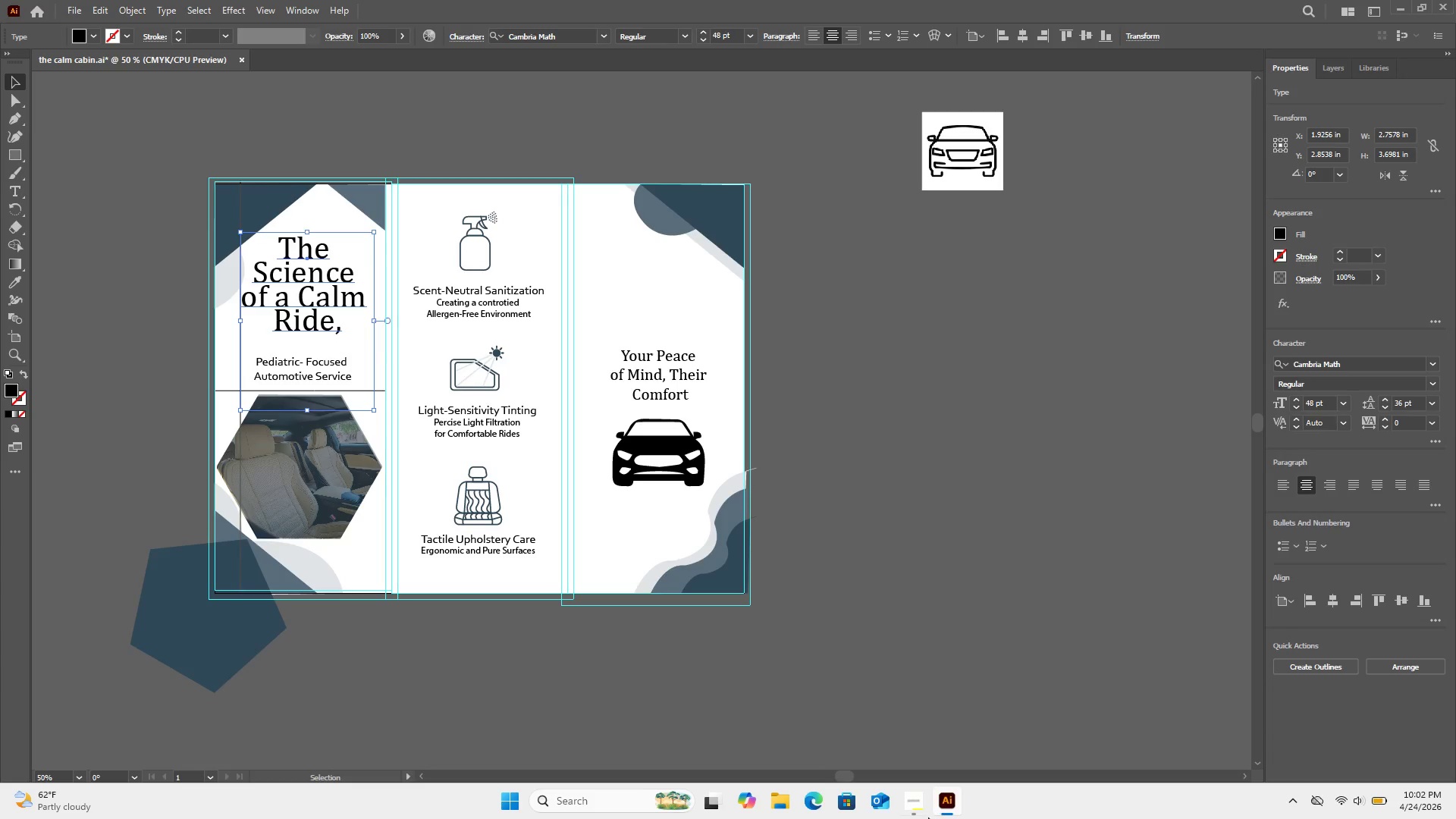 
wait(5.45)
 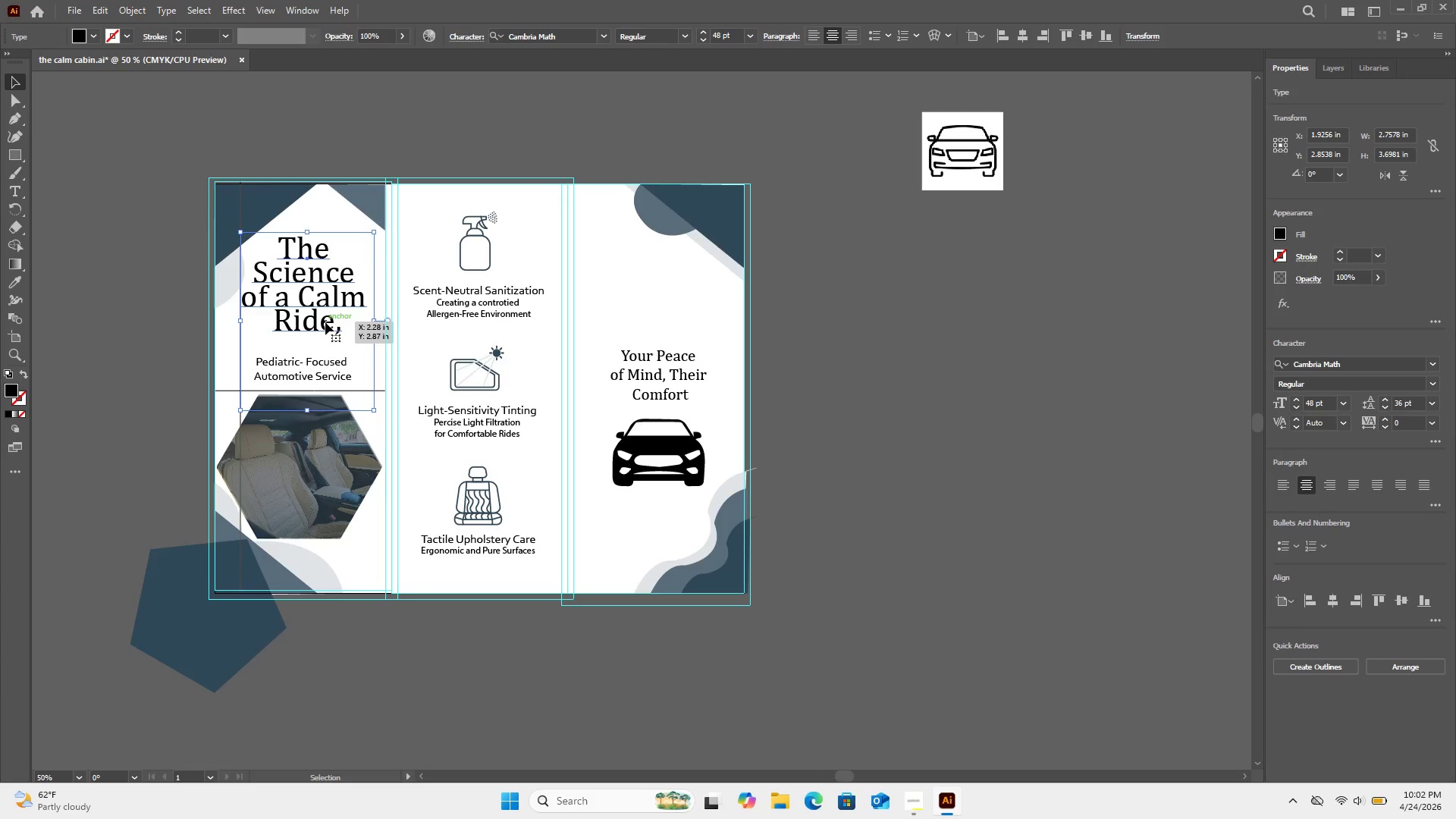 
left_click([912, 804])